 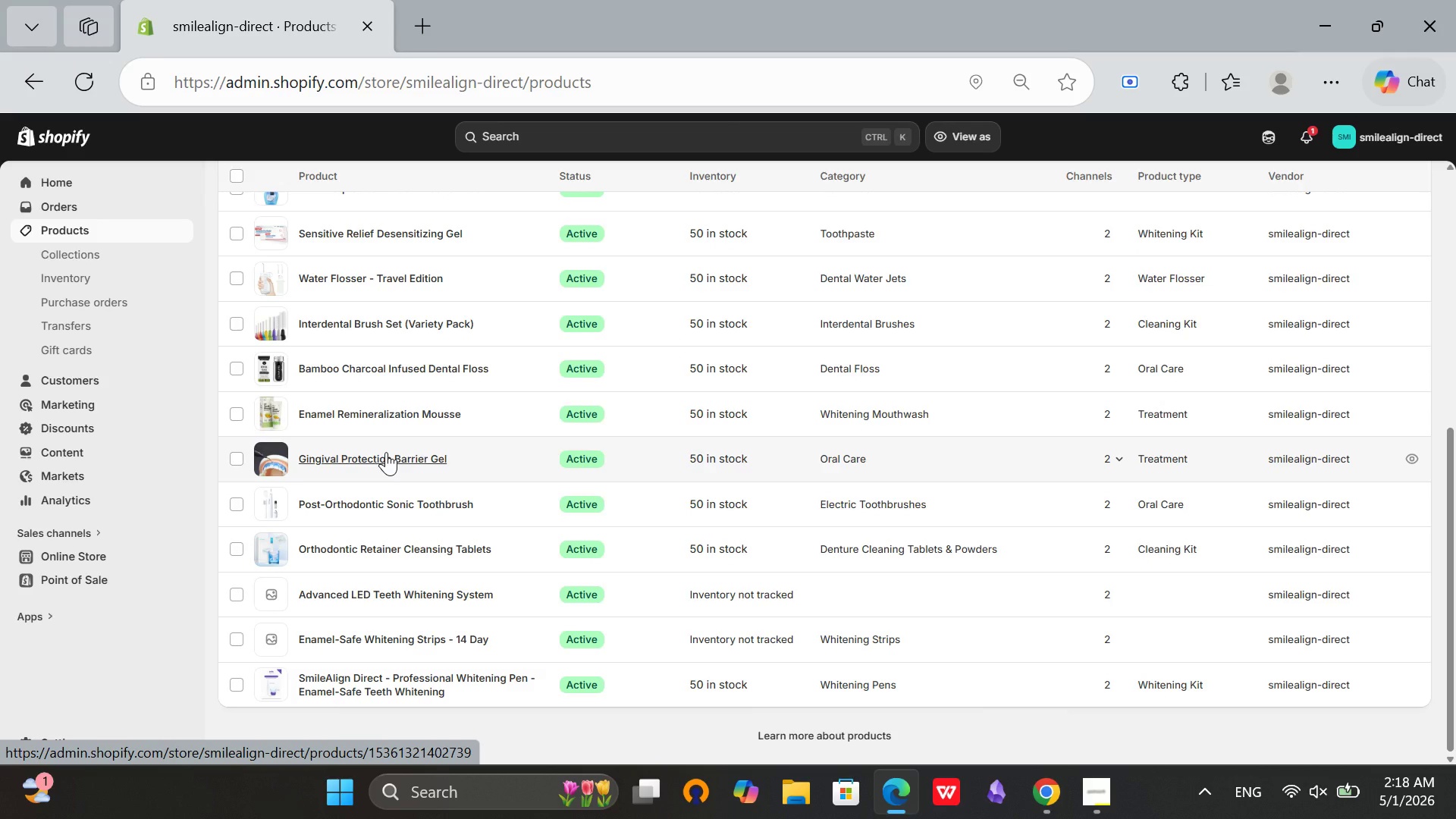 
scroll: coordinate [326, 366], scroll_direction: up, amount: 8.0
 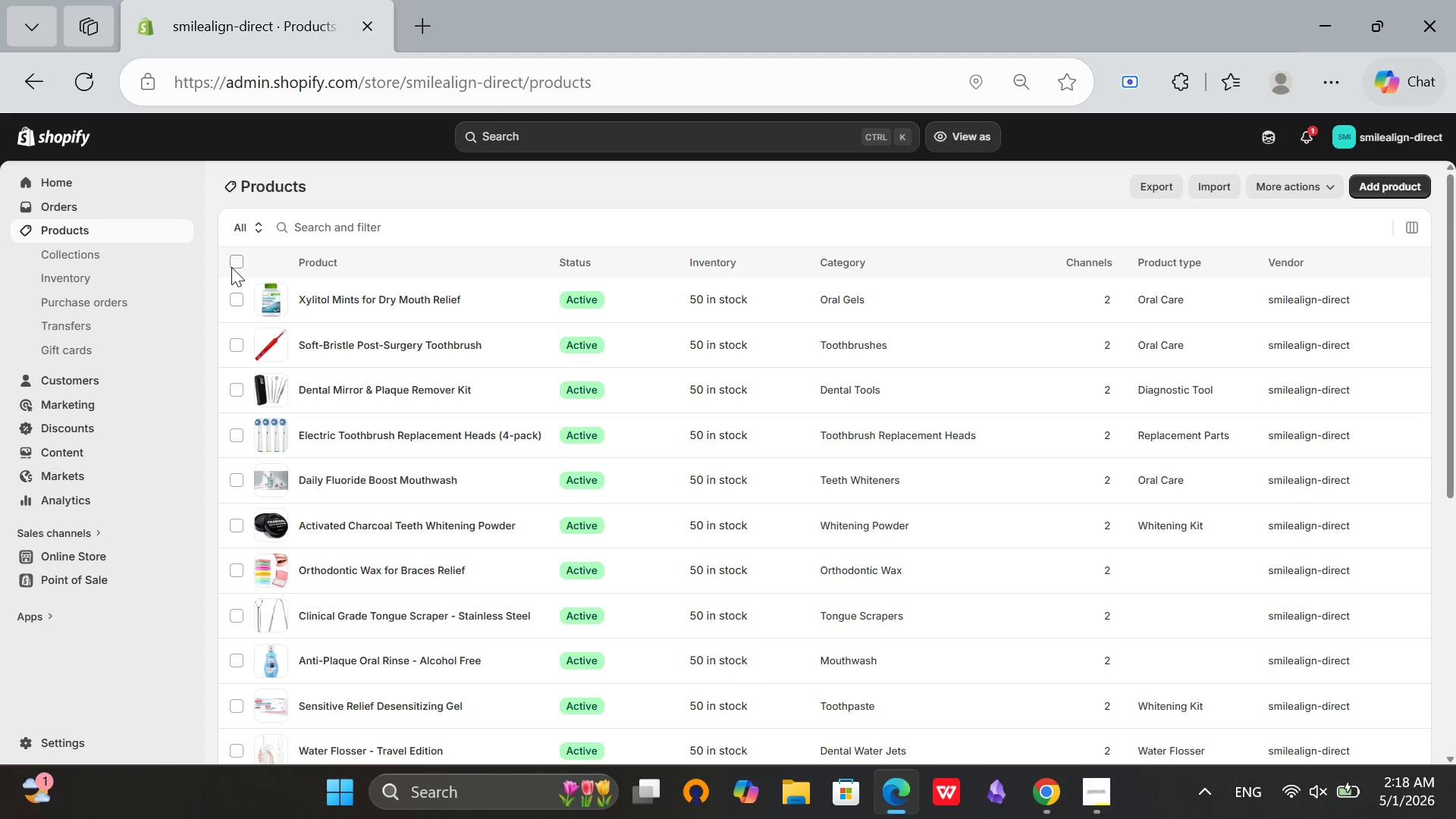 
left_click([231, 266])
 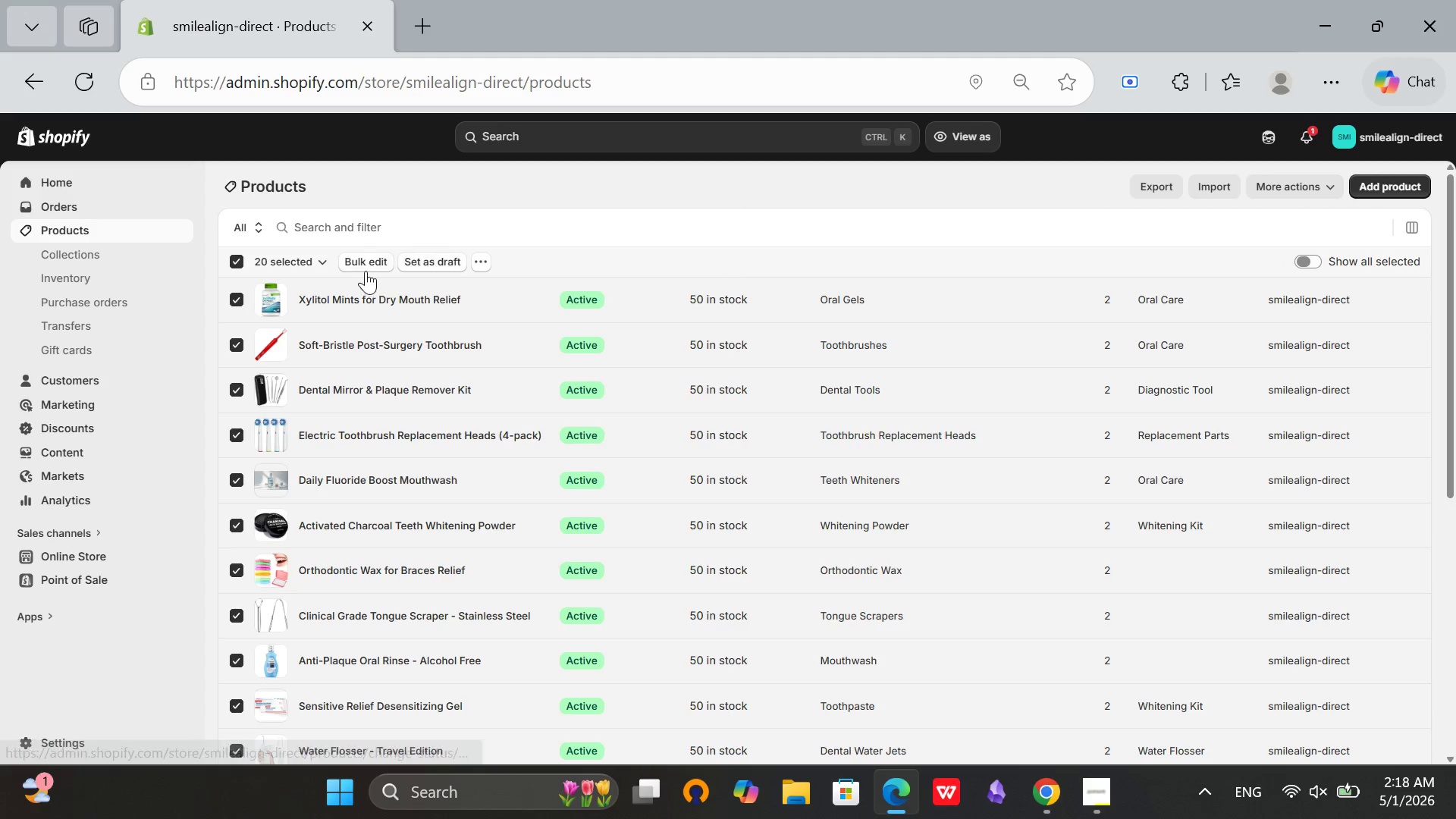 
left_click([364, 268])
 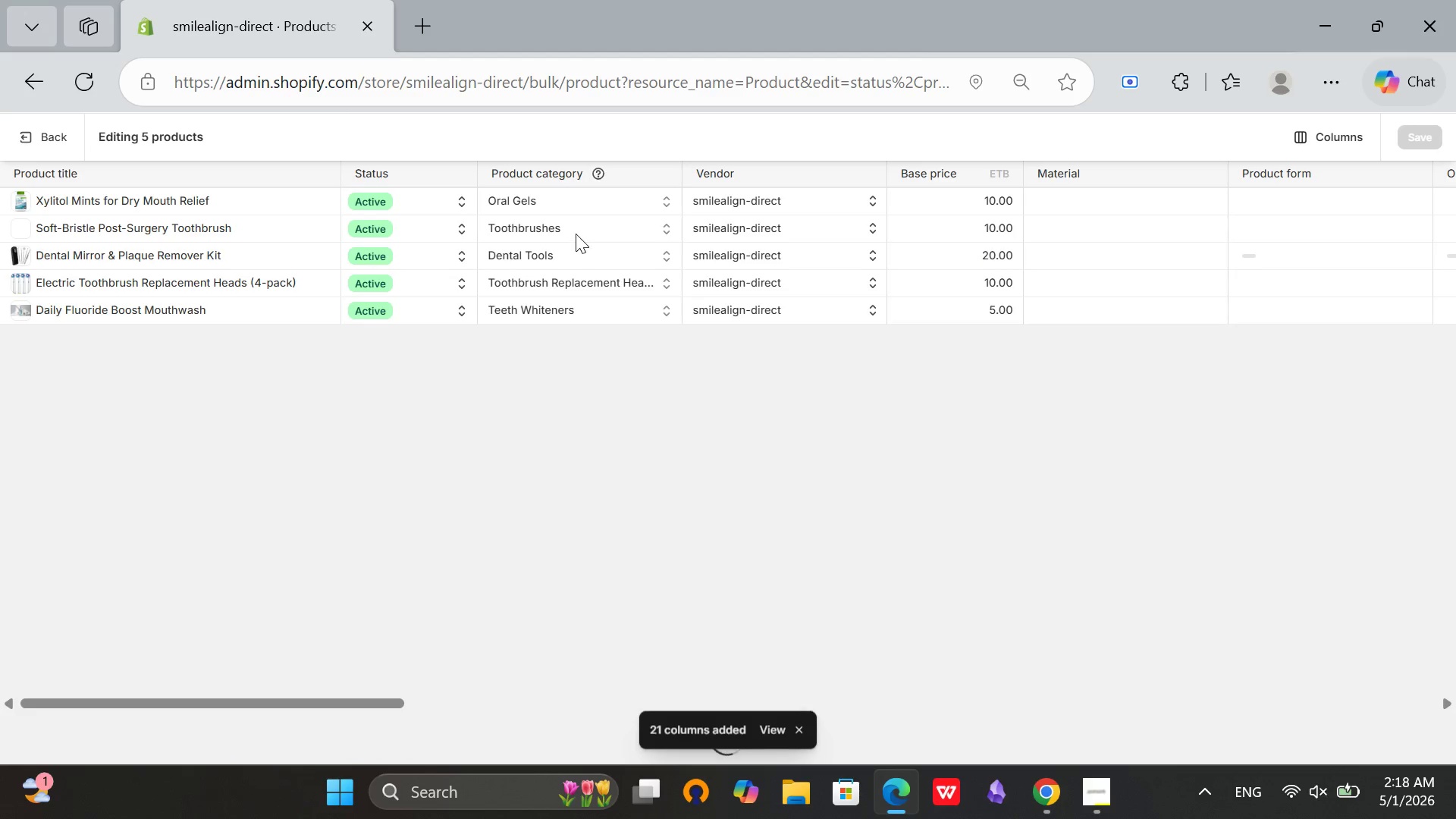 
wait(8.91)
 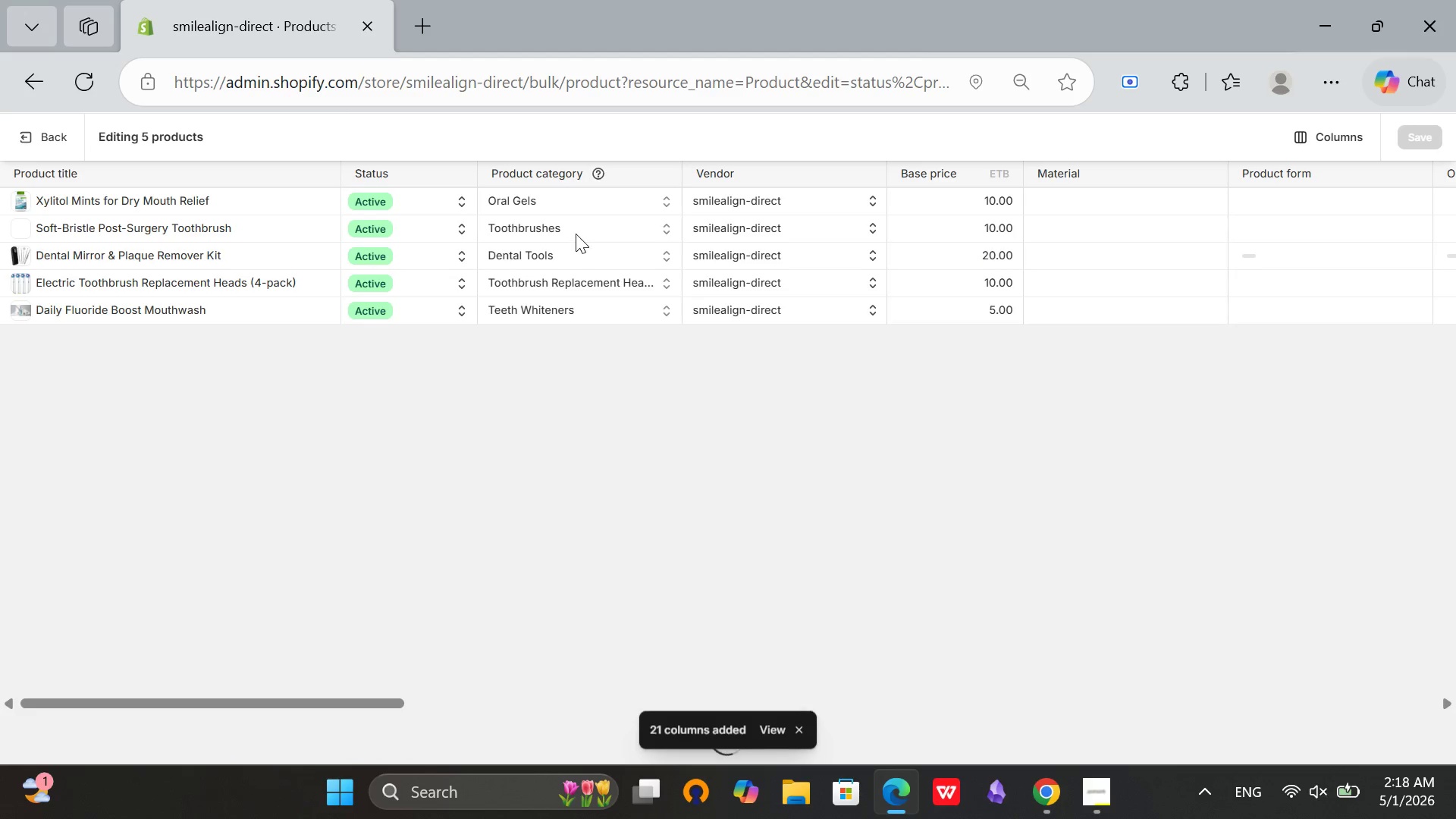 
left_click([1341, 140])
 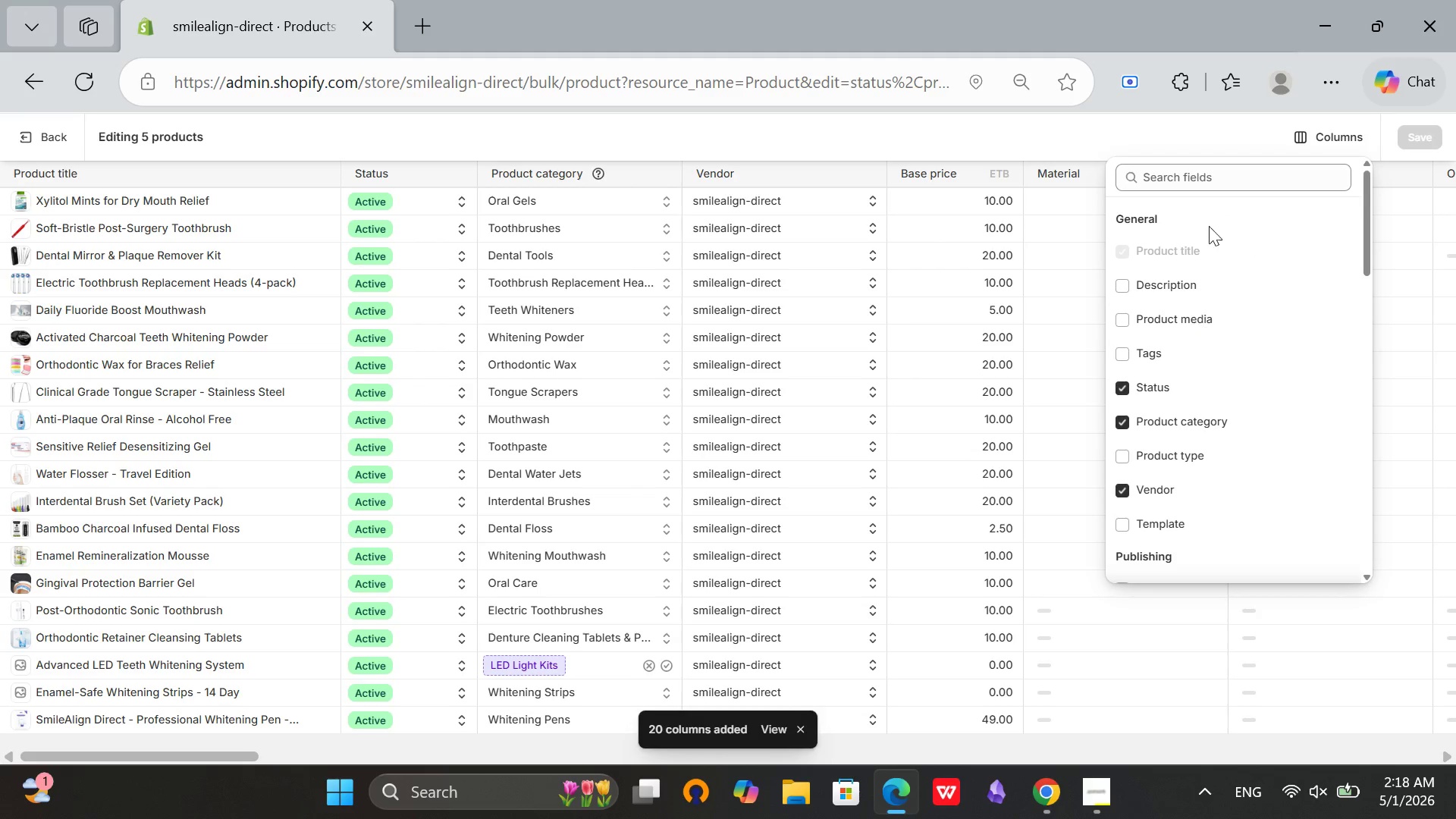 
left_click([1210, 183])
 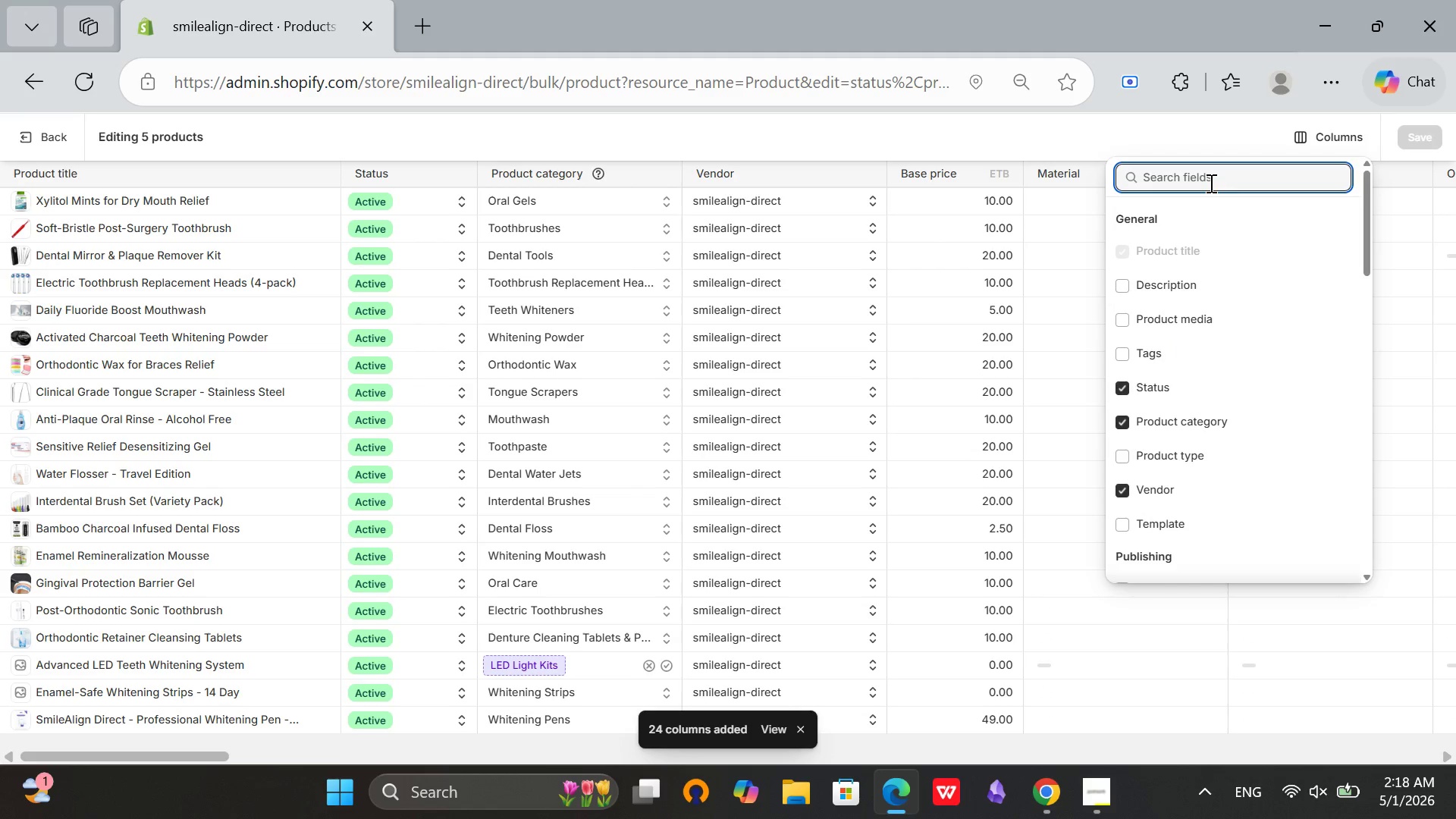 
type(ful)
key(Backspace)
key(Backspace)
 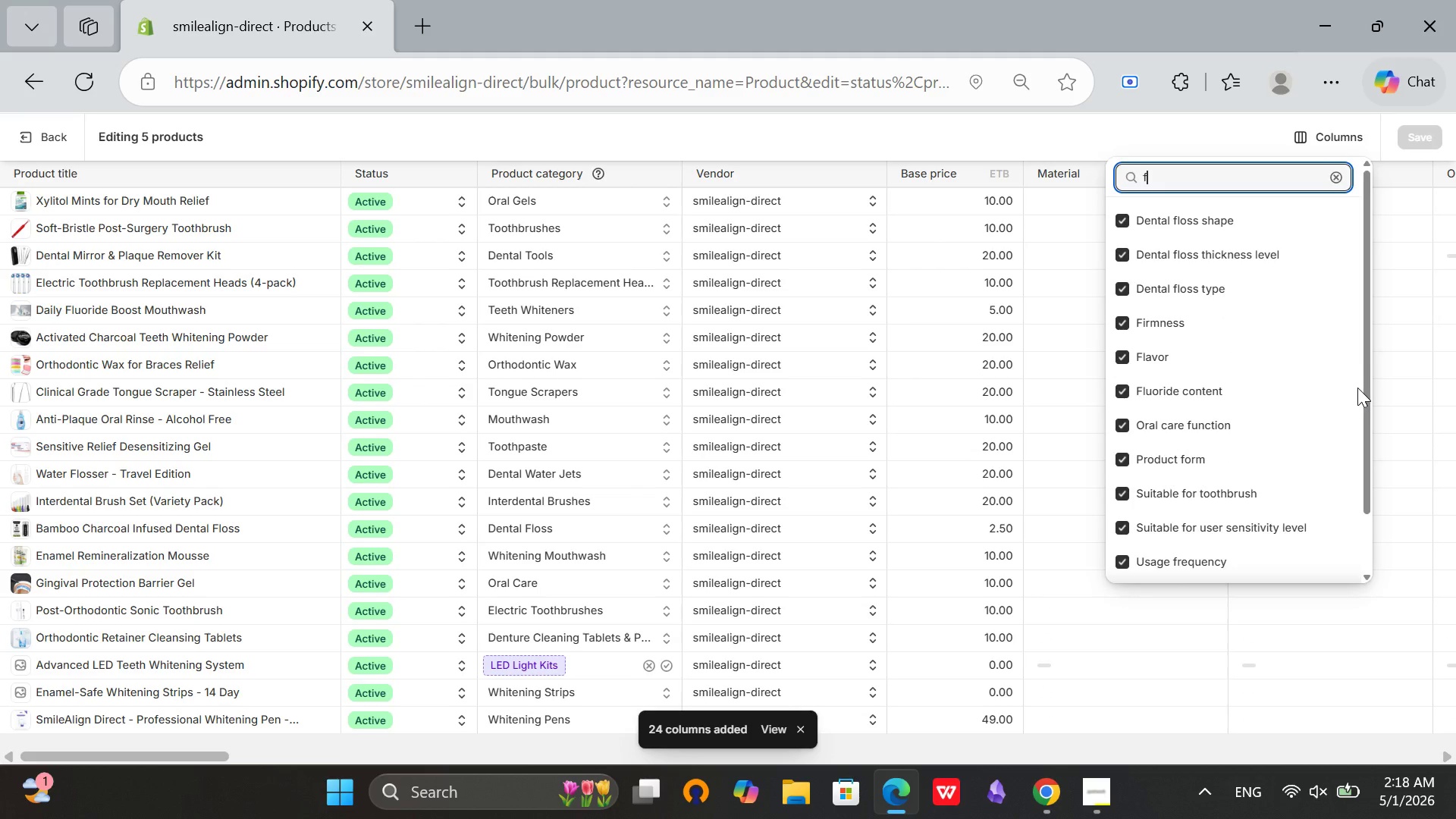 
scroll: coordinate [1357, 388], scroll_direction: down, amount: 4.0
 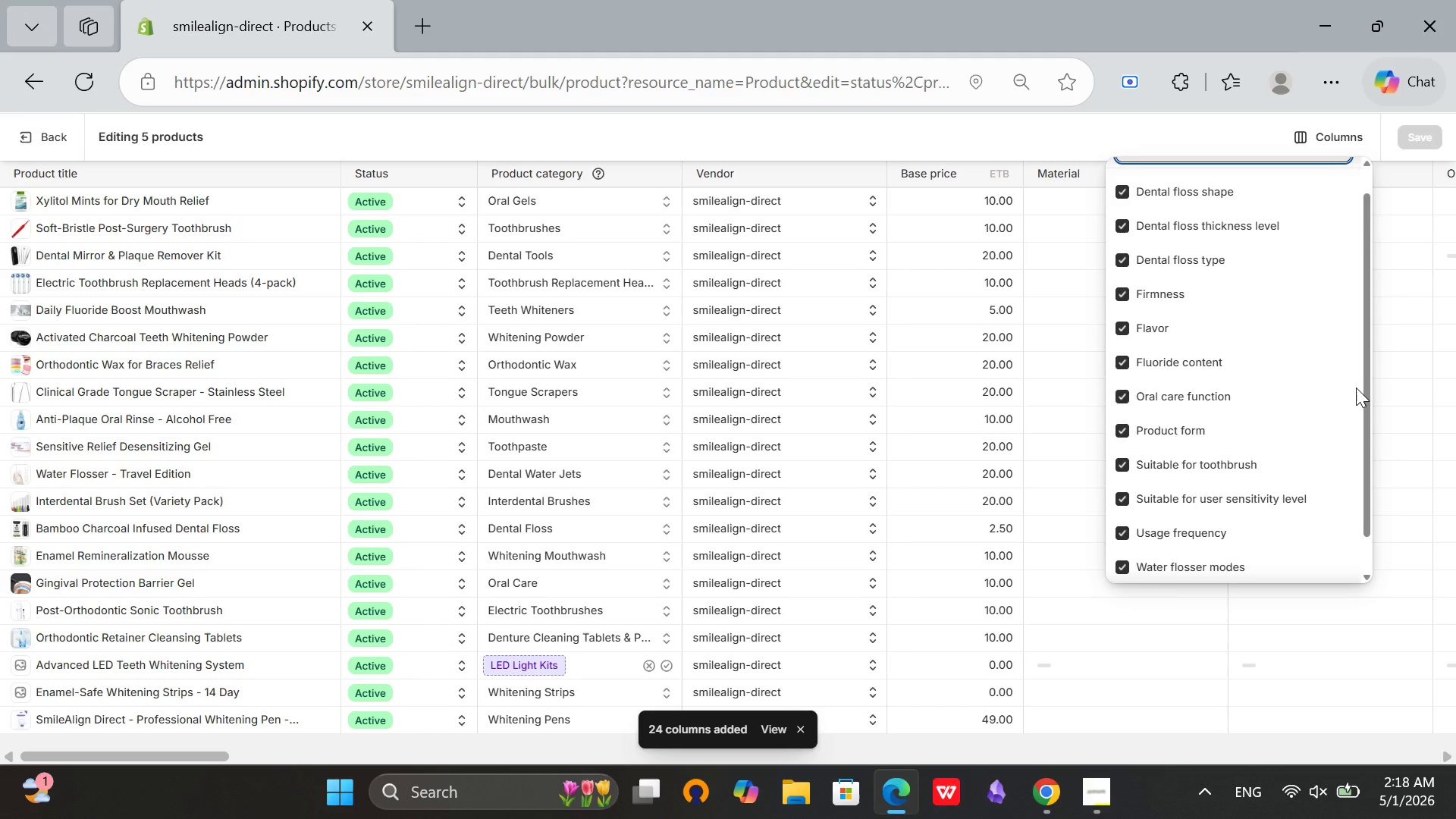 
scroll: coordinate [1356, 388], scroll_direction: up, amount: 5.0
 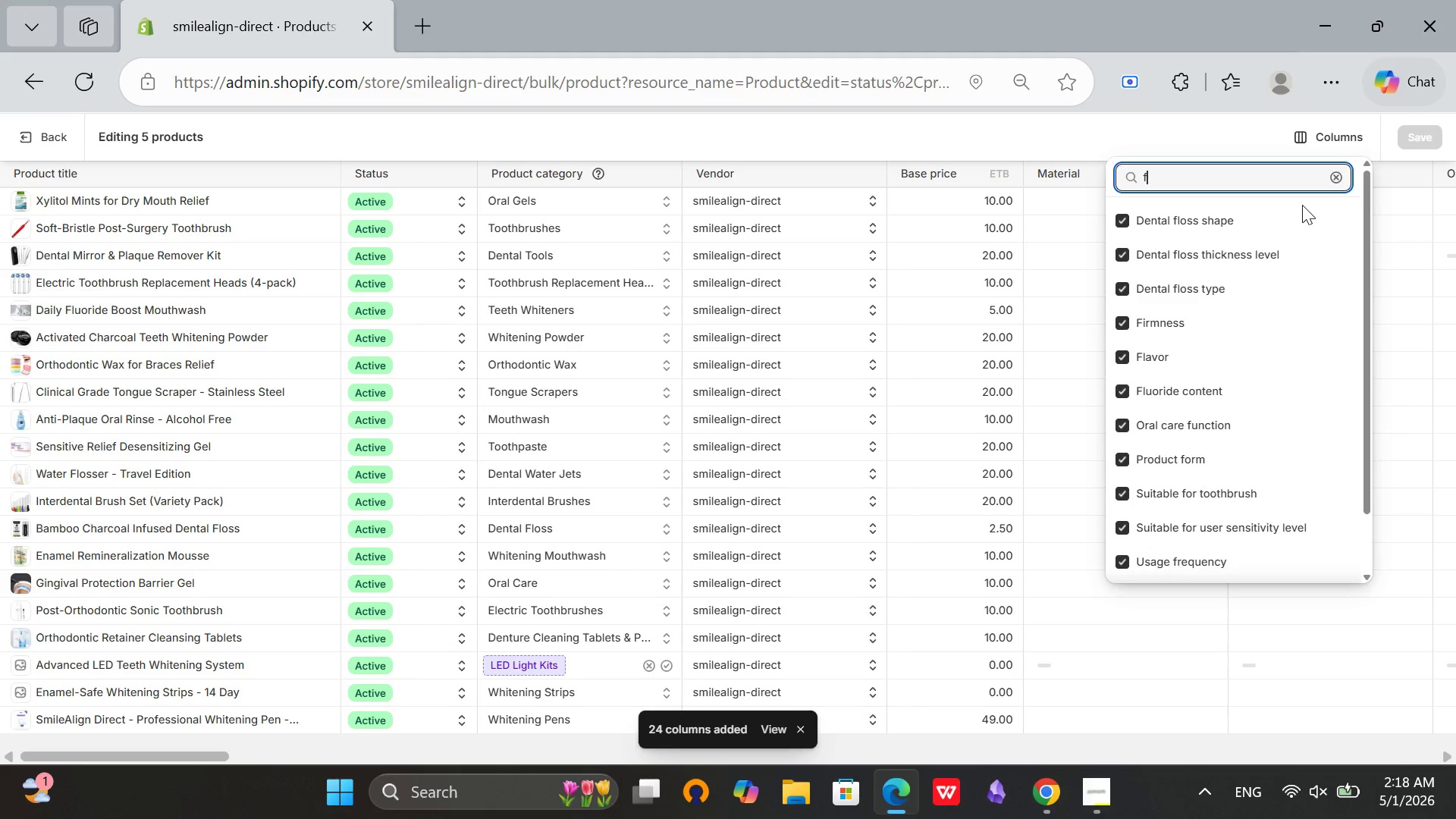 
key(Backspace)
 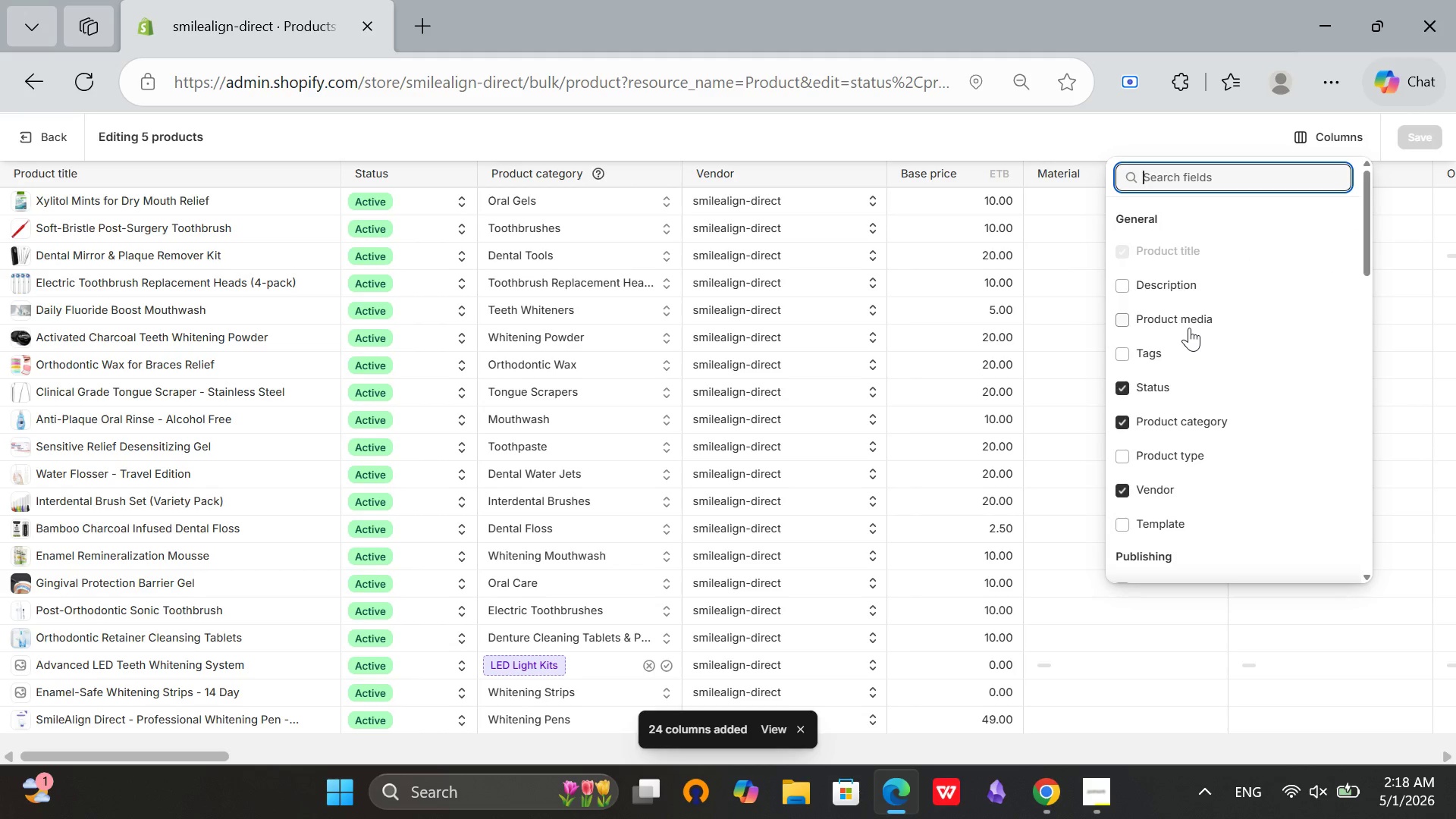 
scroll: coordinate [1178, 390], scroll_direction: down, amount: 7.0
 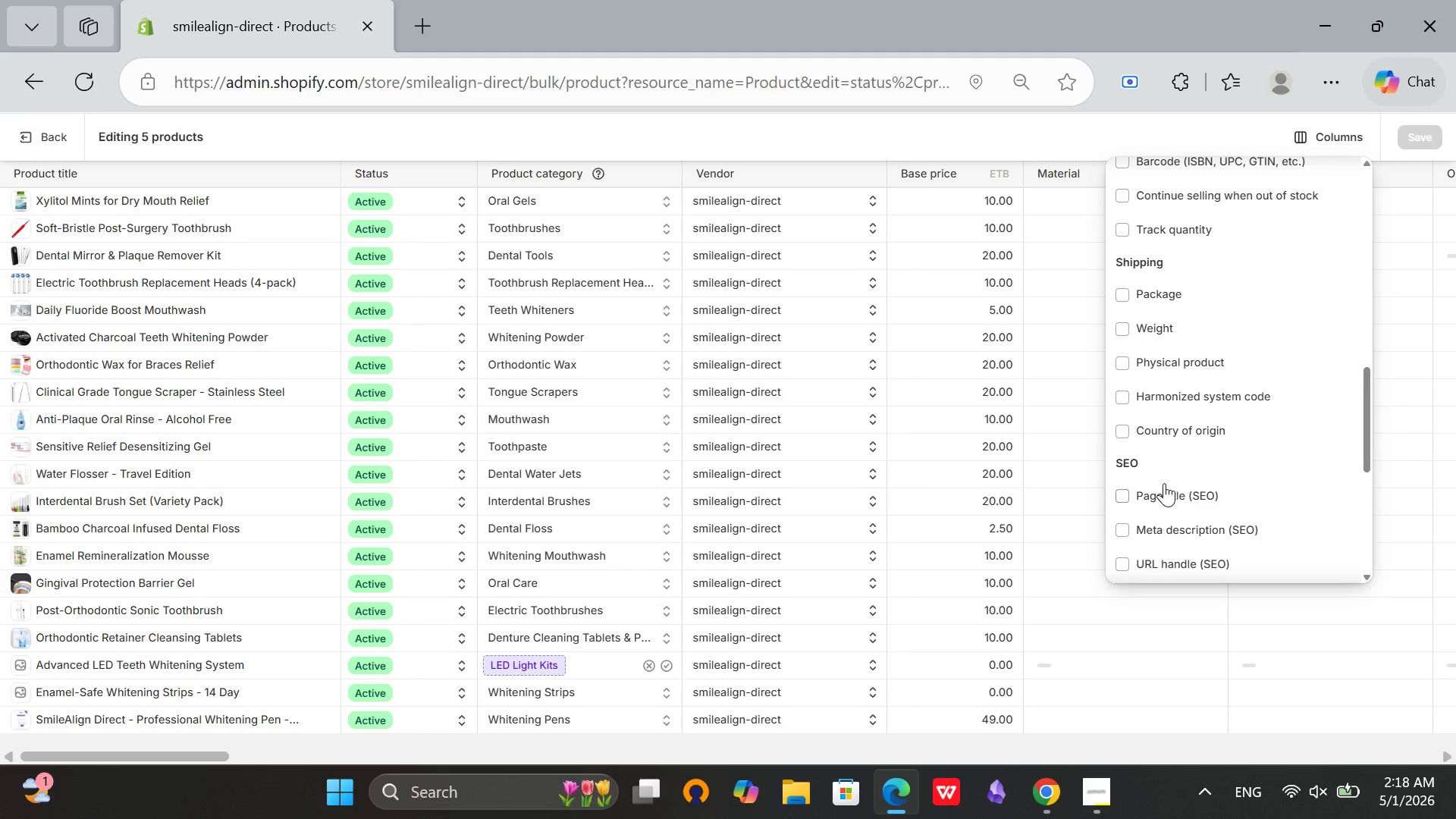 
scroll: coordinate [1164, 488], scroll_direction: down, amount: 10.0
 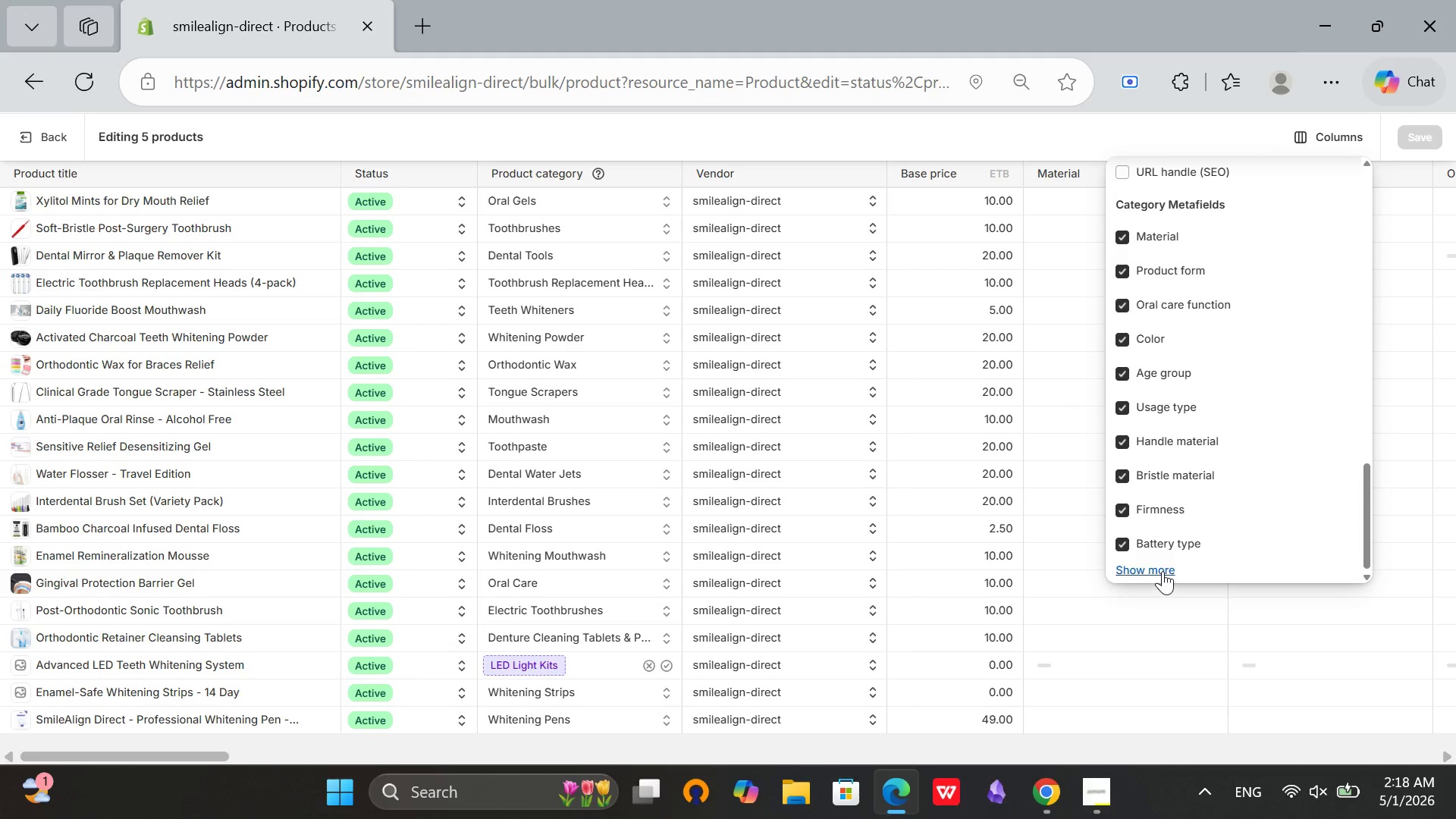 
left_click([1163, 571])
 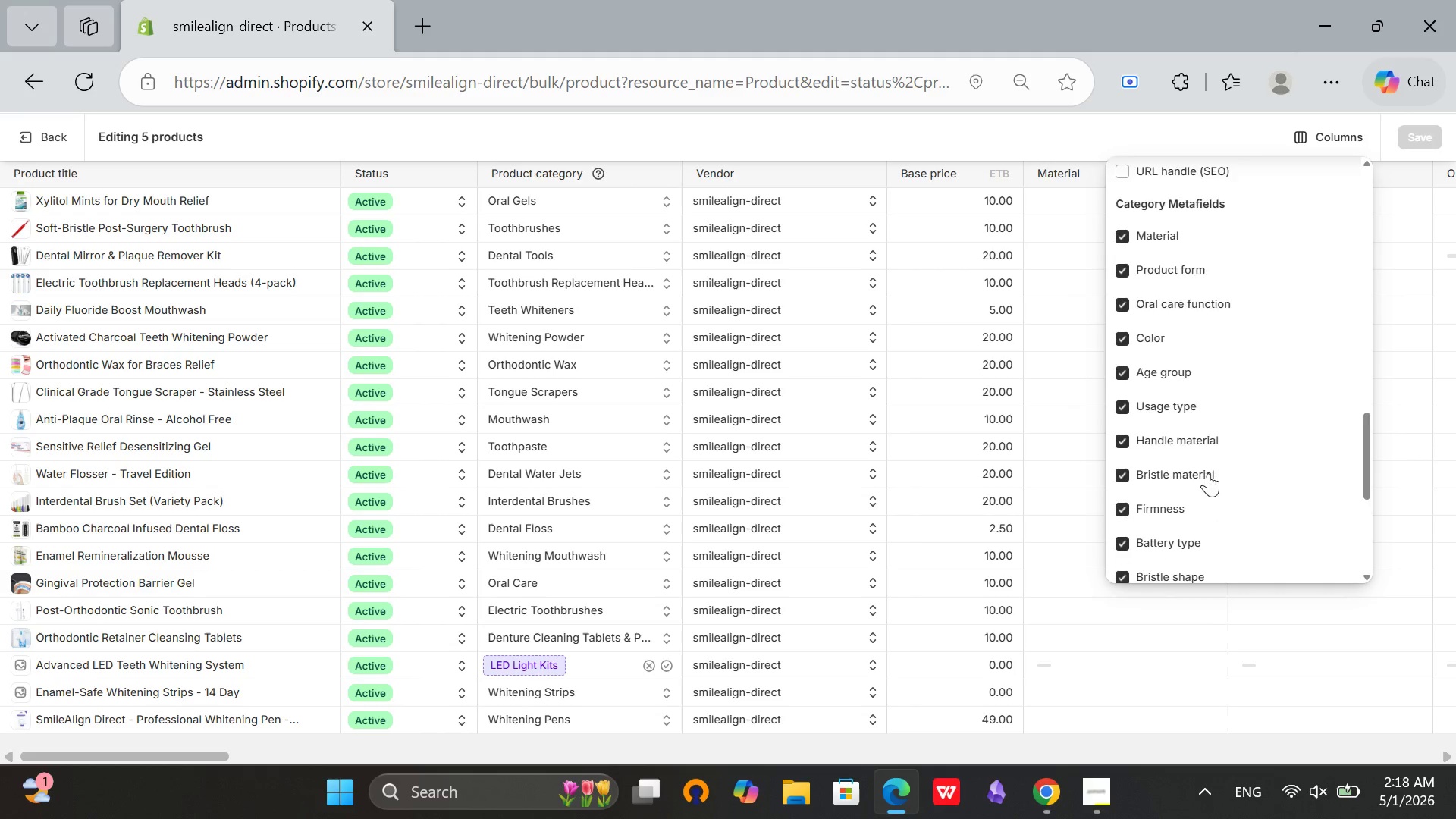 
scroll: coordinate [1208, 473], scroll_direction: down, amount: 8.0
 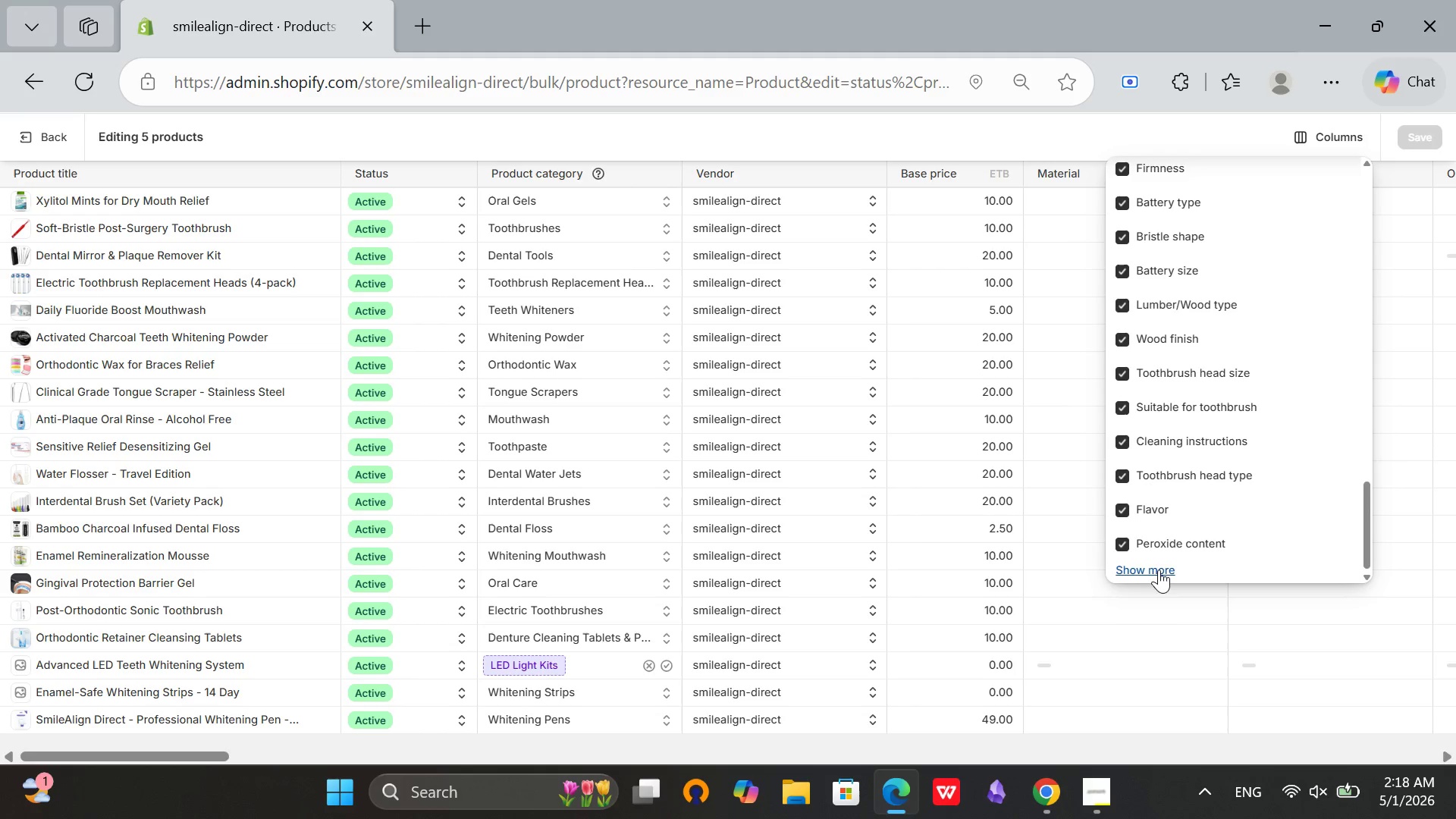 
left_click([1159, 570])
 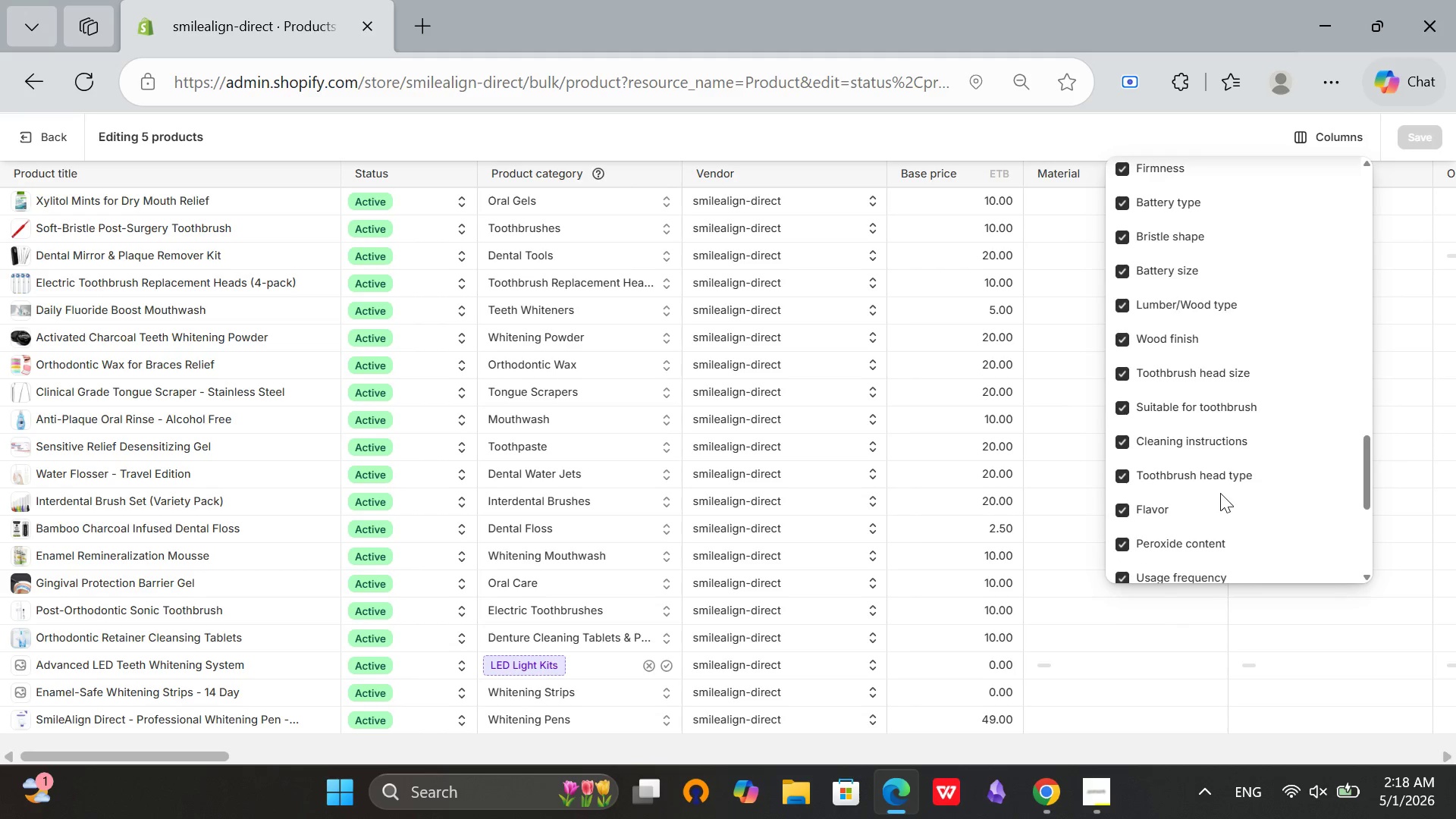 
scroll: coordinate [1220, 493], scroll_direction: down, amount: 13.0
 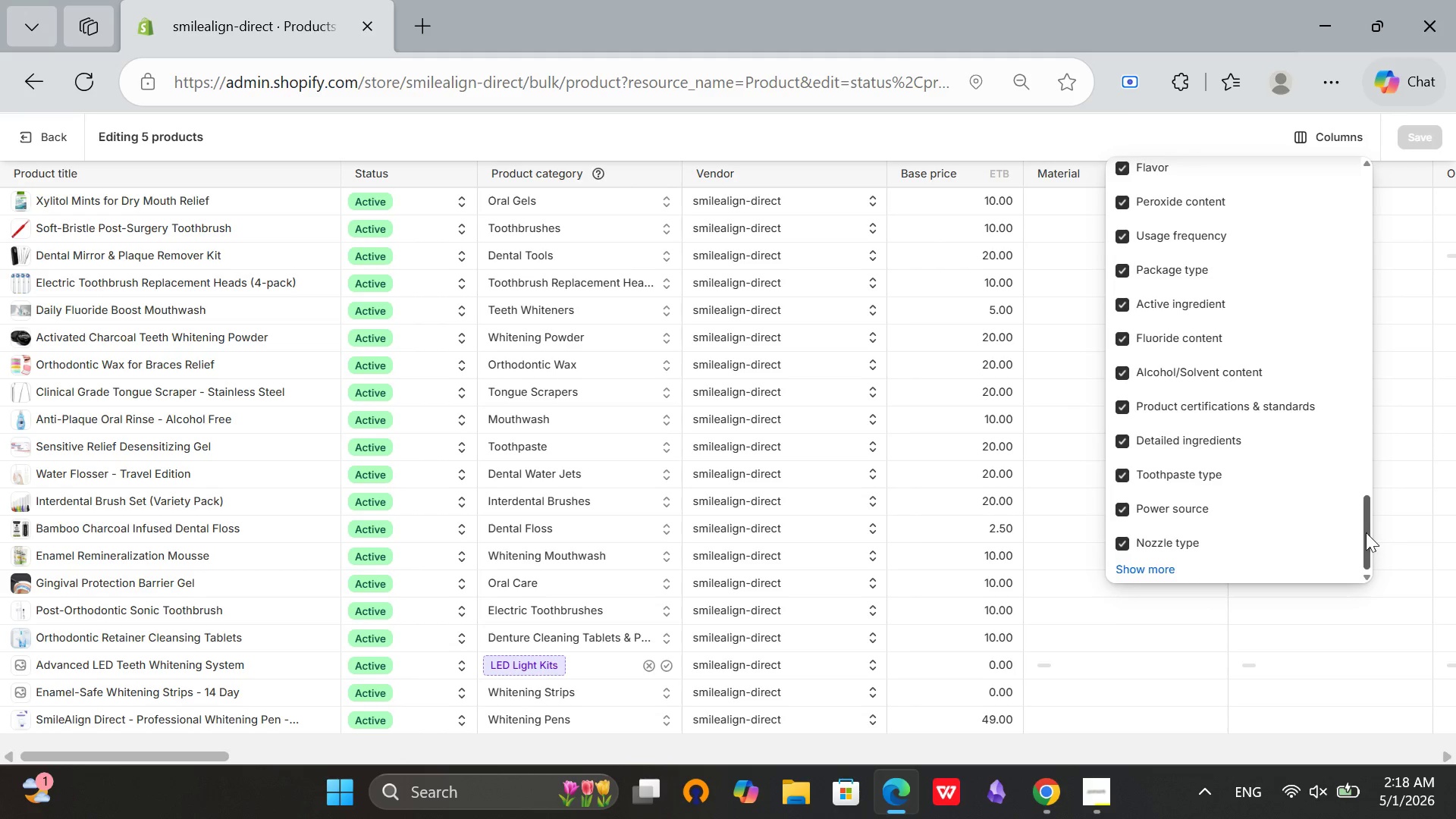 
left_click_drag(start_coordinate=[1366, 533], to_coordinate=[1346, 190])
 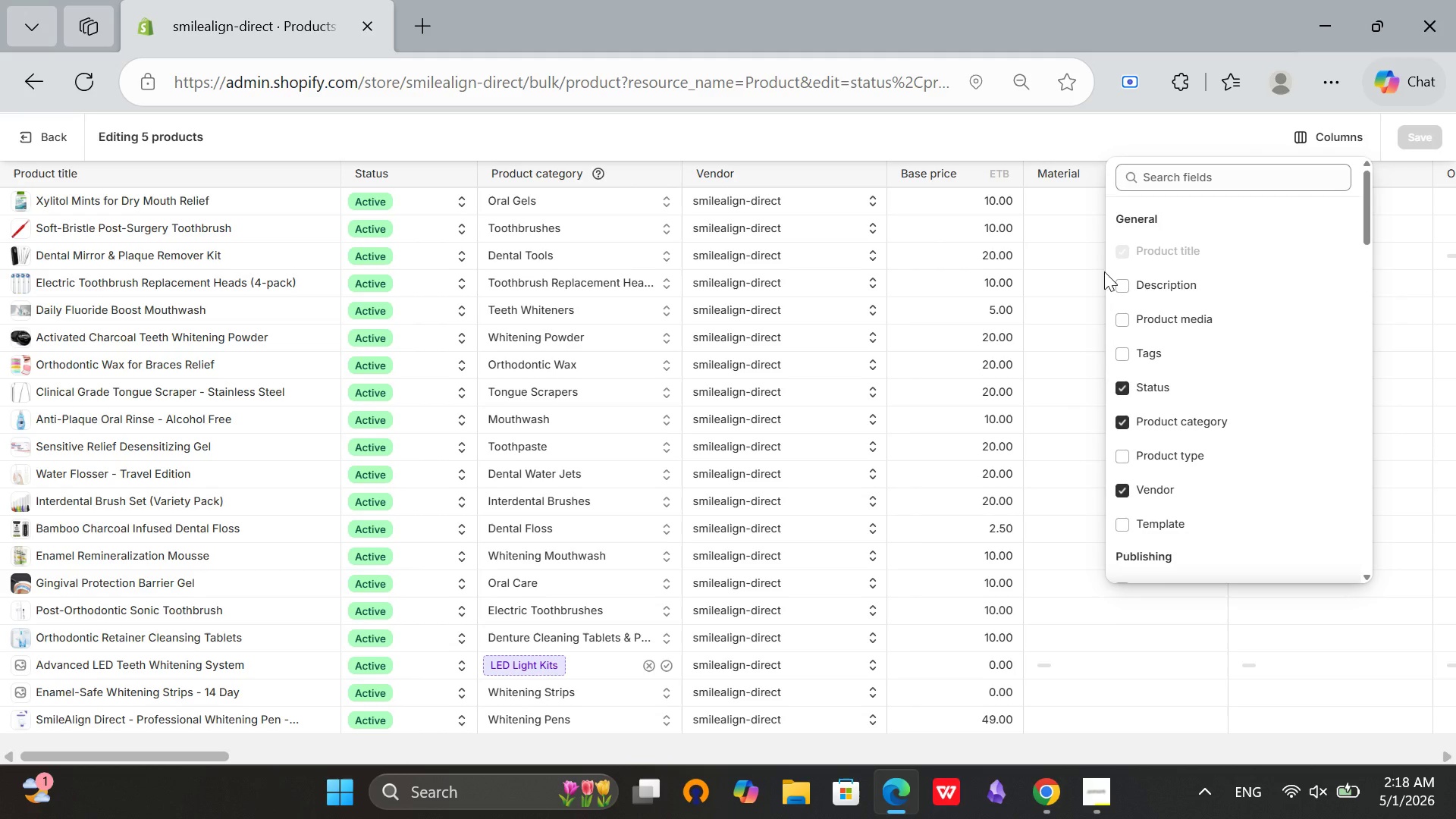 
scroll: coordinate [714, 621], scroll_direction: up, amount: 3.0
 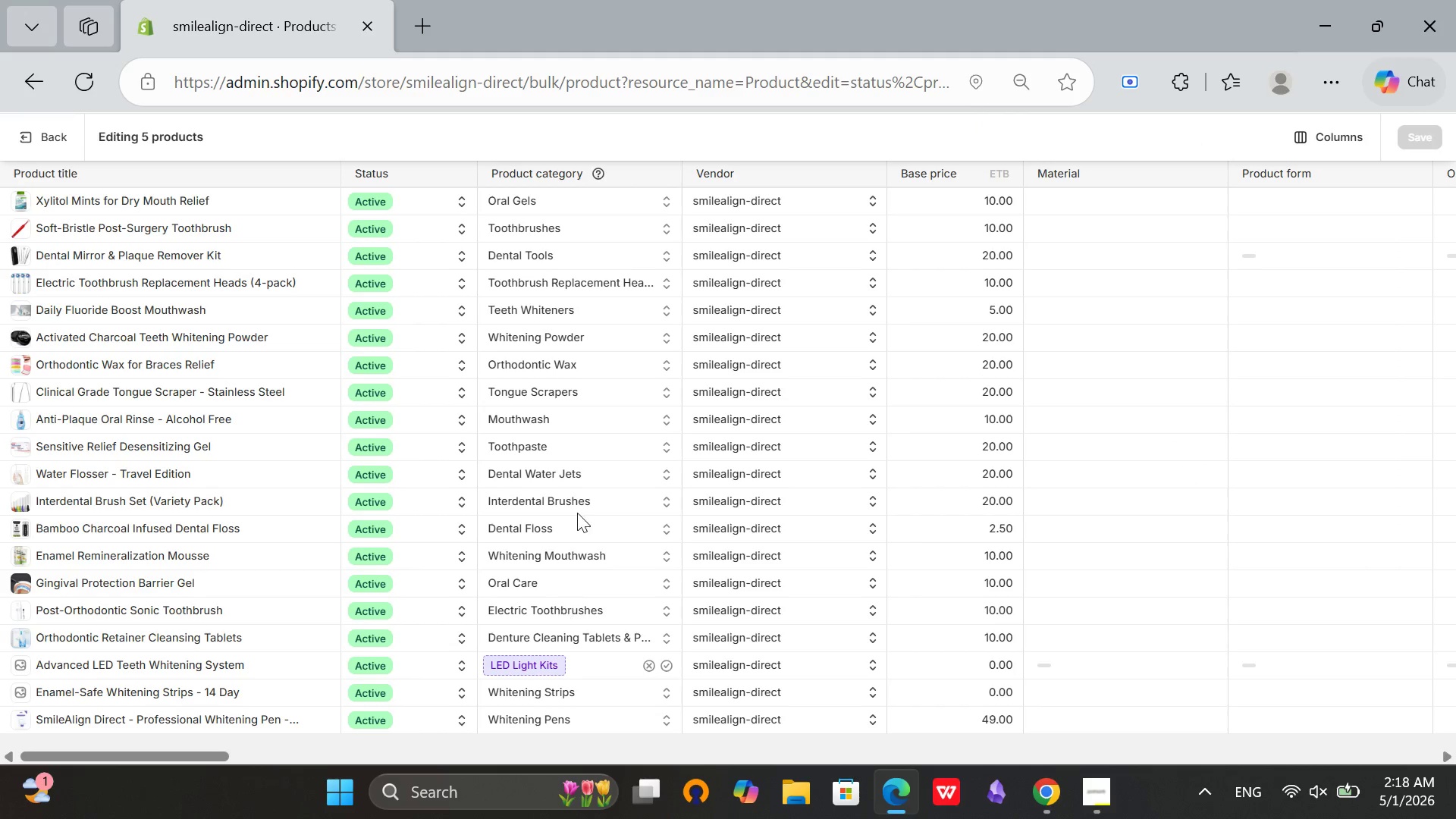 
scroll: coordinate [639, 560], scroll_direction: down, amount: 6.0
 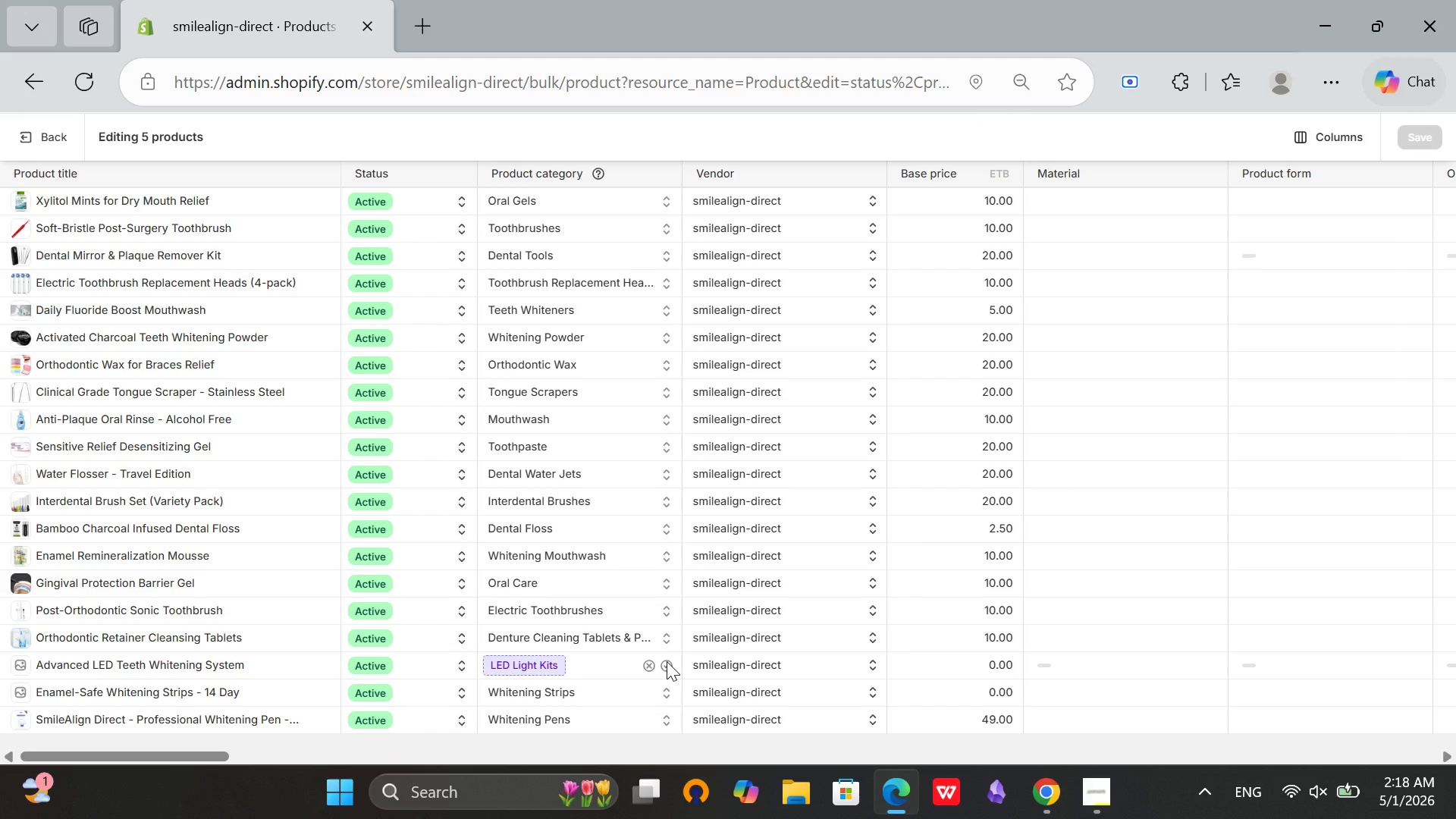 
left_click([667, 661])
 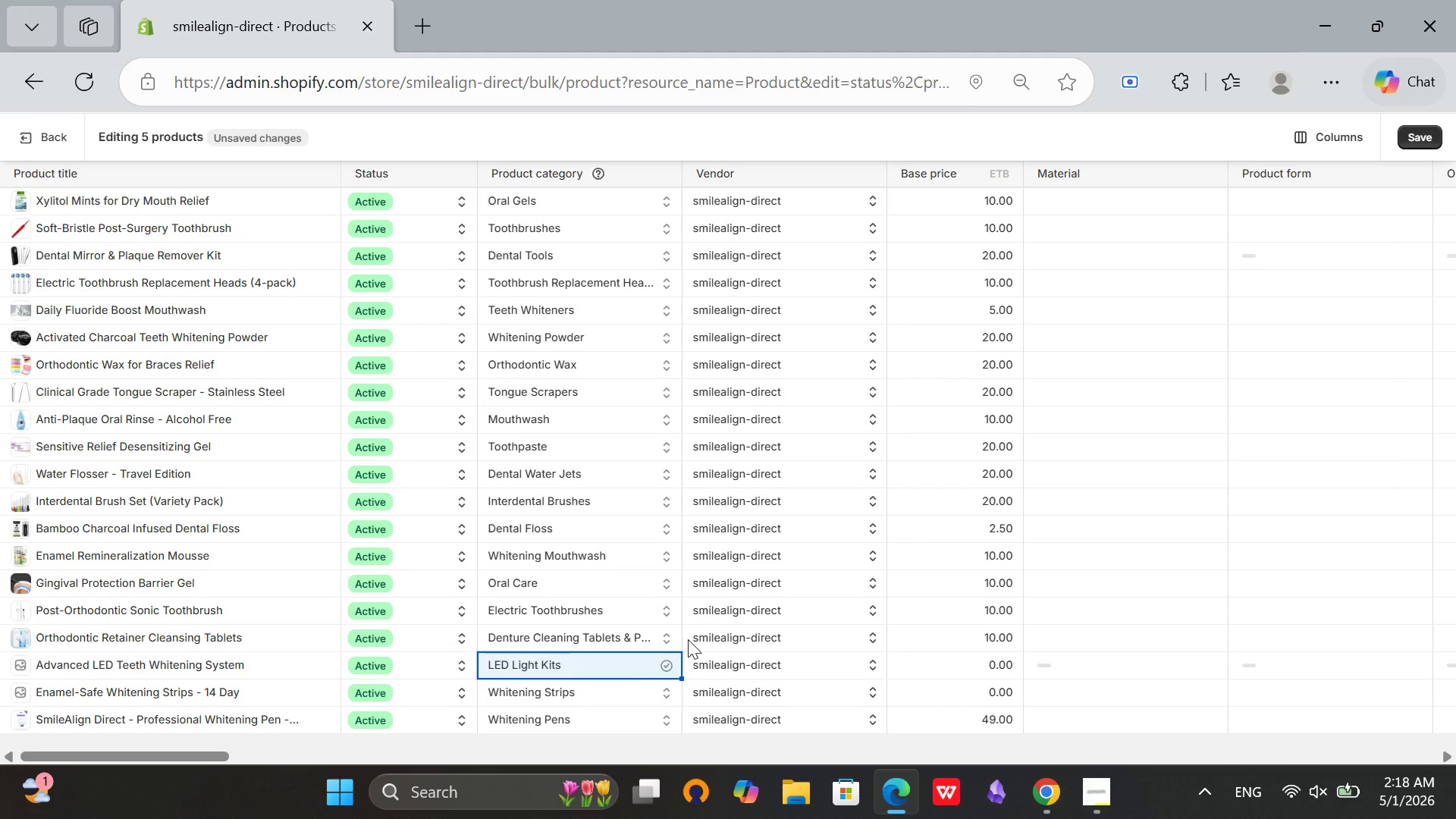 
scroll: coordinate [490, 604], scroll_direction: down, amount: 8.0
 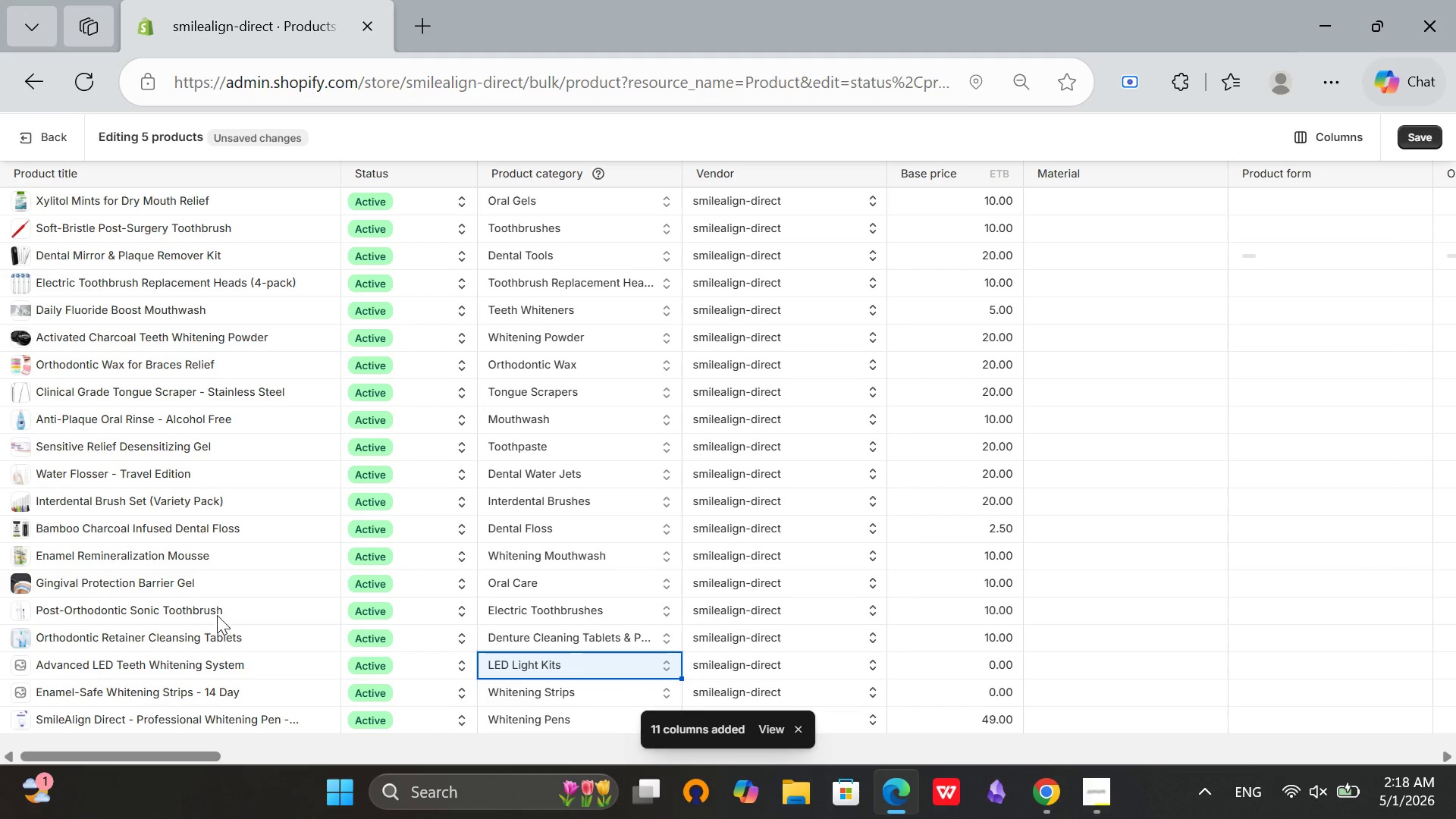 
scroll: coordinate [200, 588], scroll_direction: up, amount: 4.0
 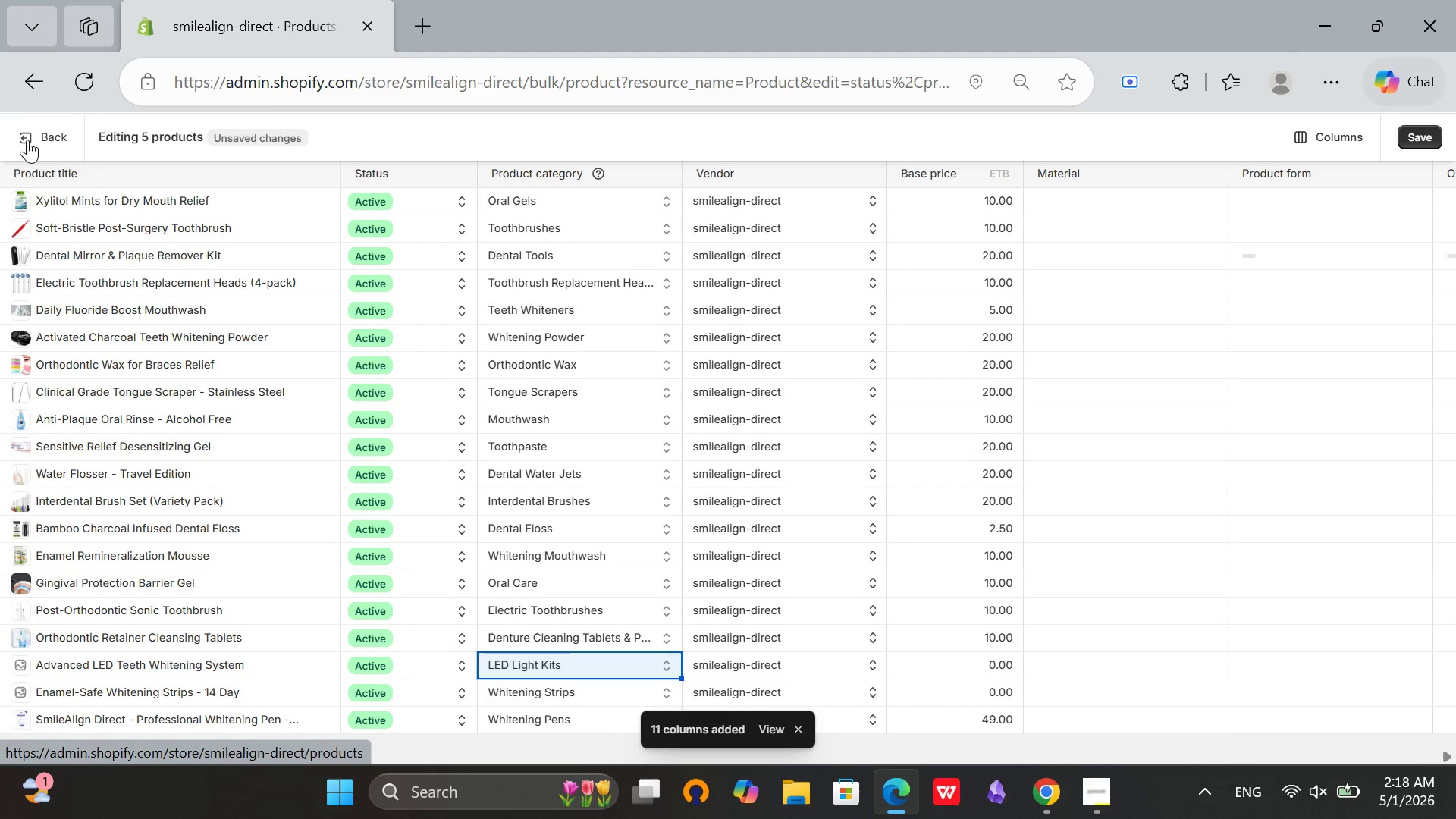 
left_click([27, 140])
 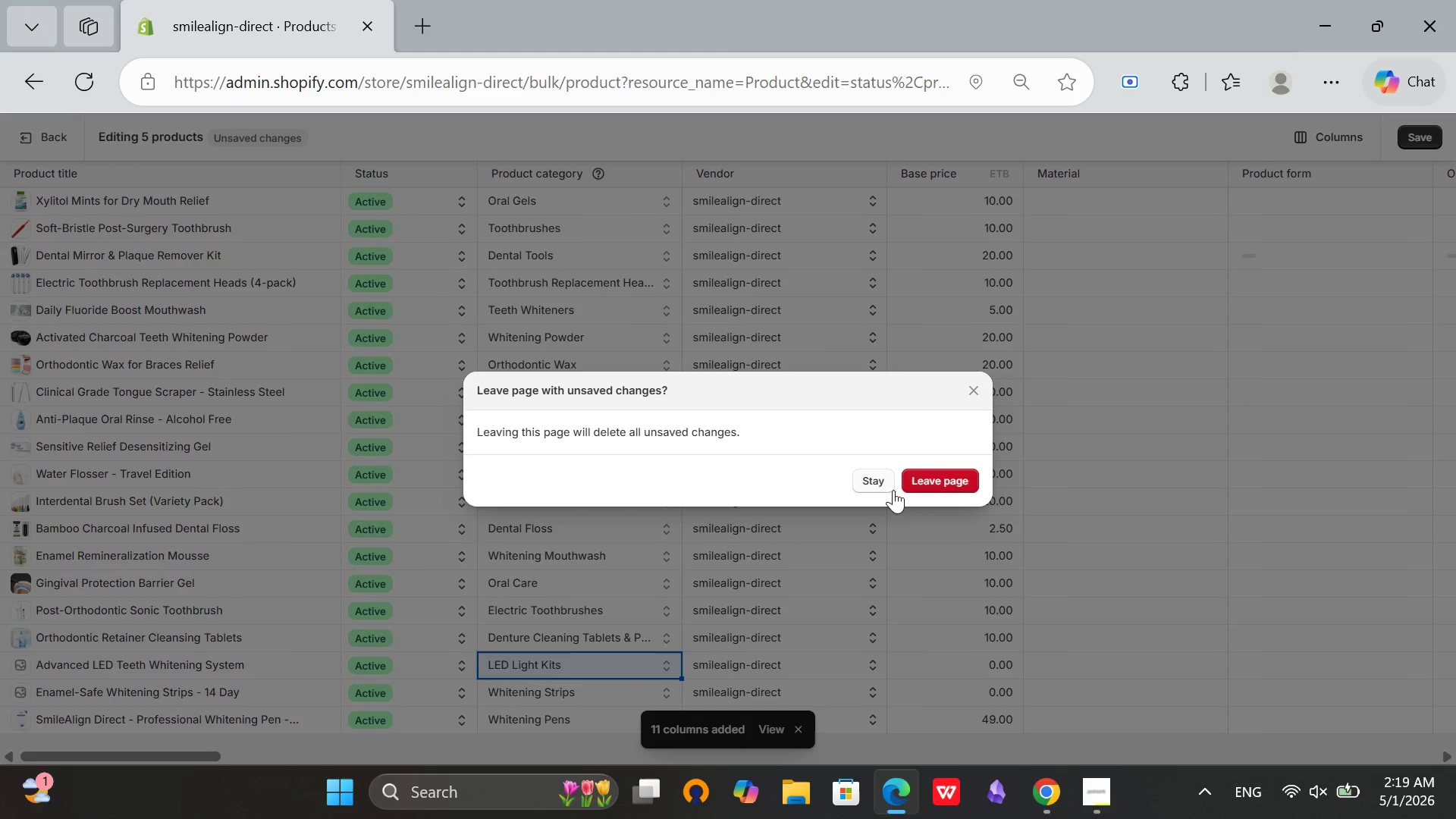 
left_click([931, 482])
 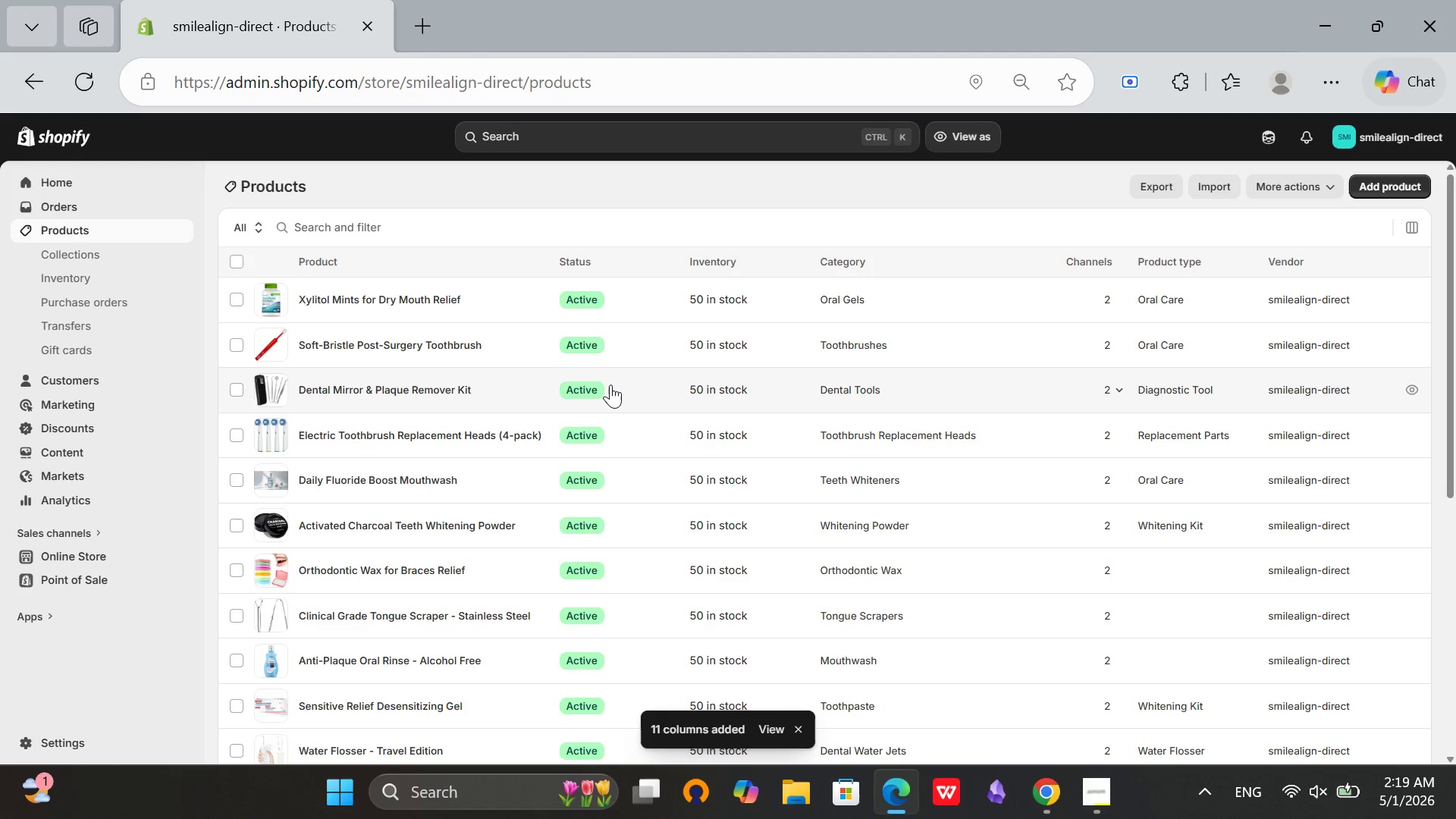 
scroll: coordinate [413, 584], scroll_direction: down, amount: 13.0
 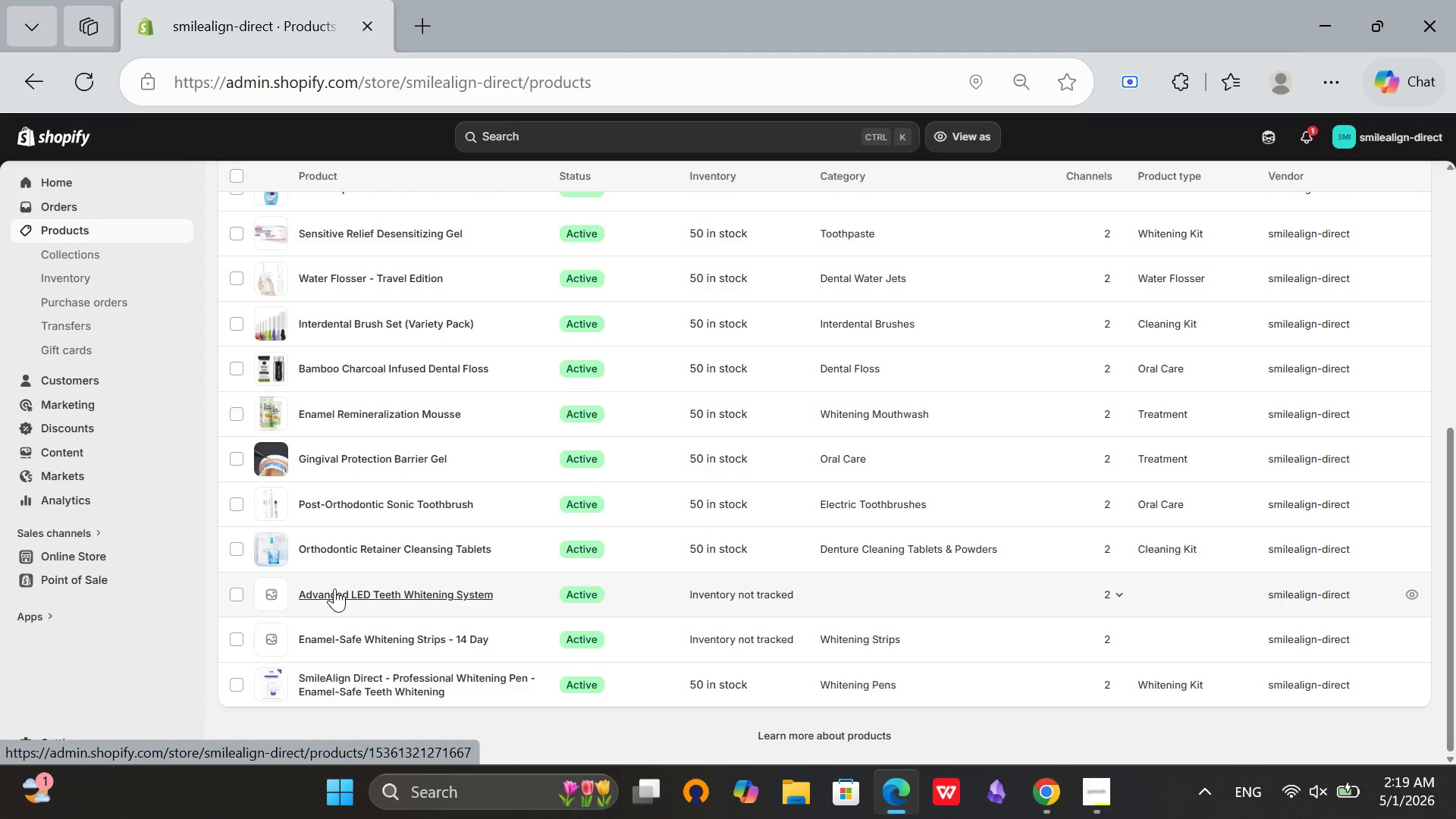 
scroll: coordinate [345, 427], scroll_direction: up, amount: 7.0
 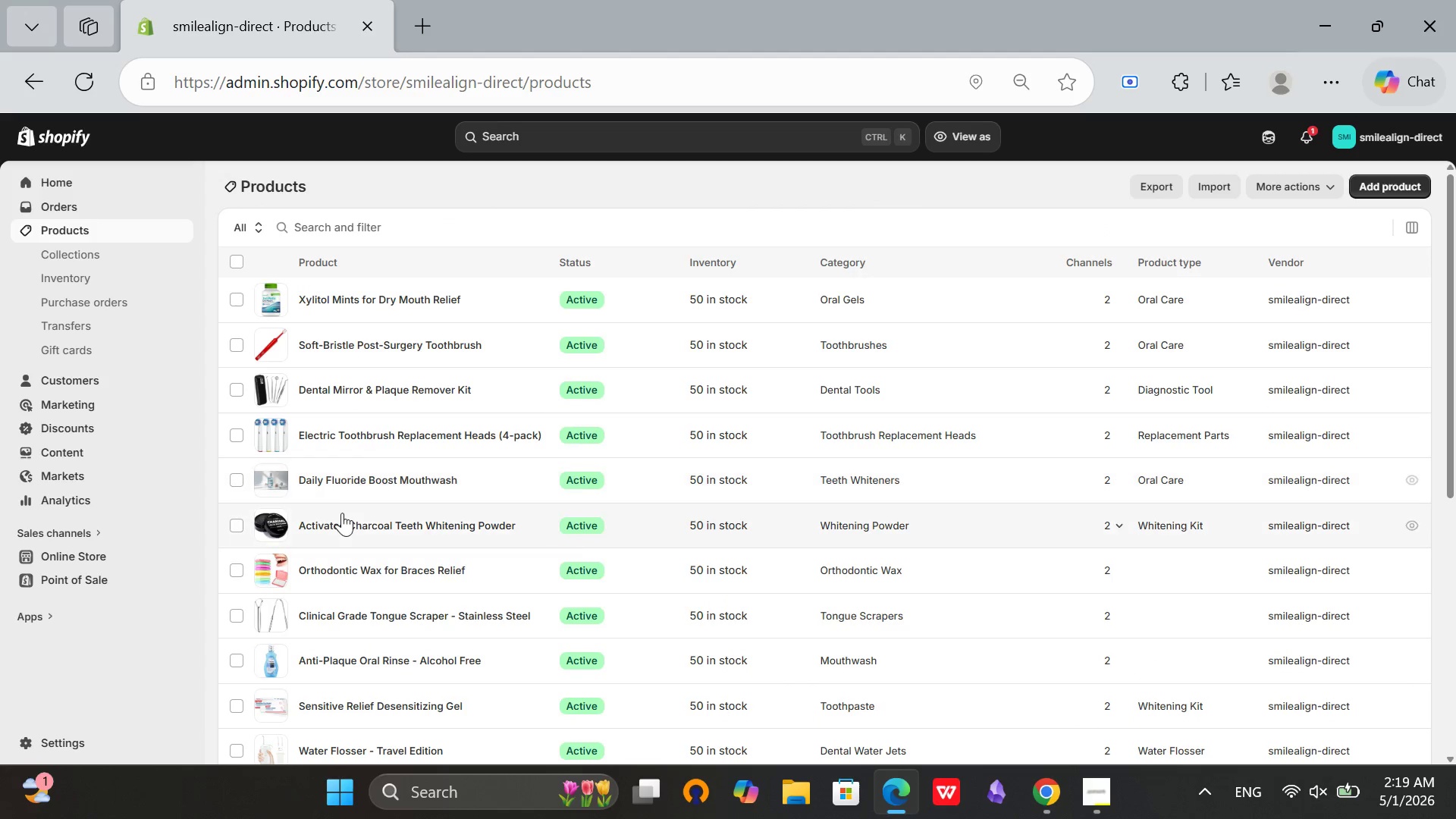 
scroll: coordinate [342, 524], scroll_direction: down, amount: 1.0
 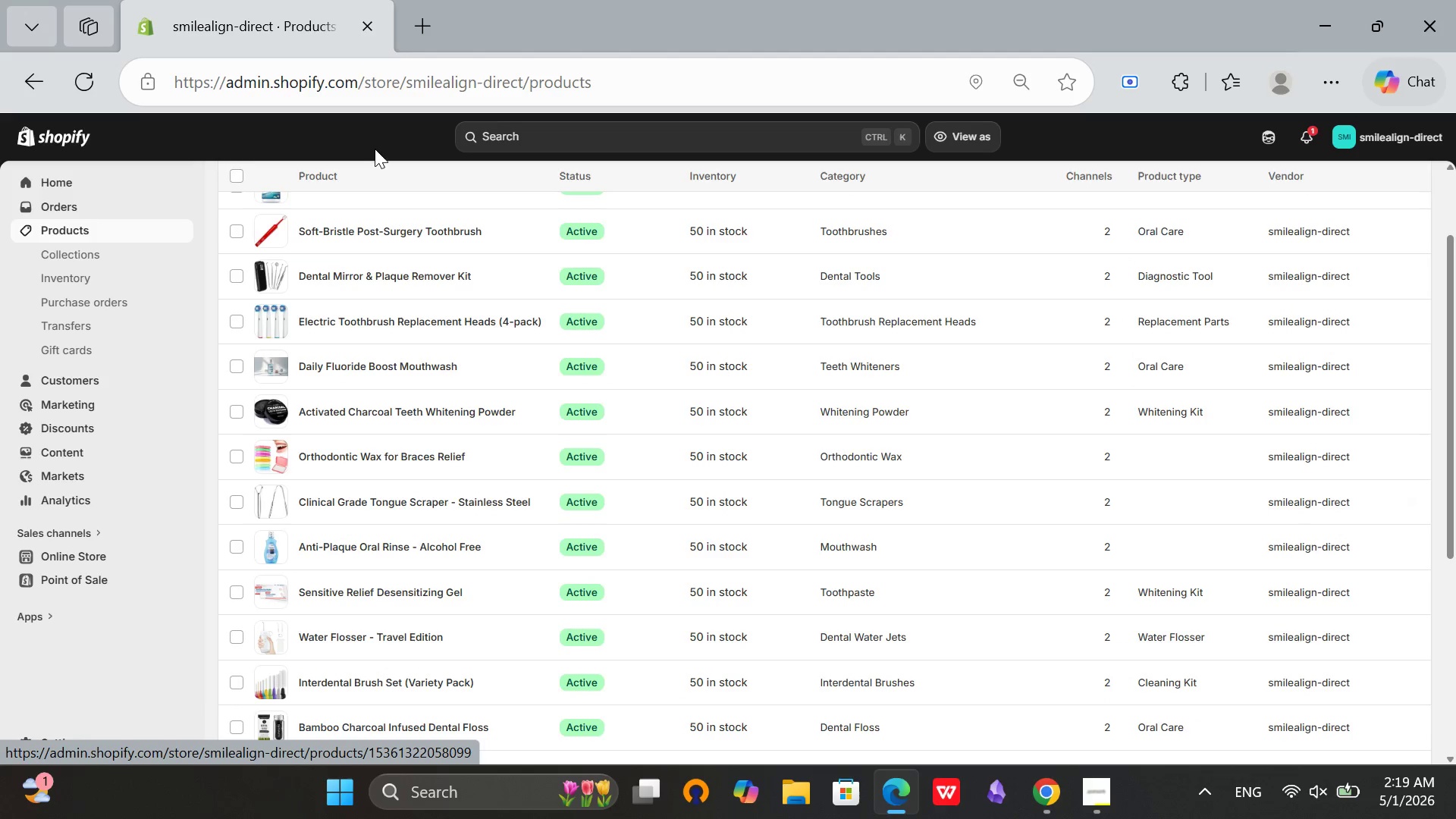 
scroll: coordinate [338, 278], scroll_direction: up, amount: 2.0
 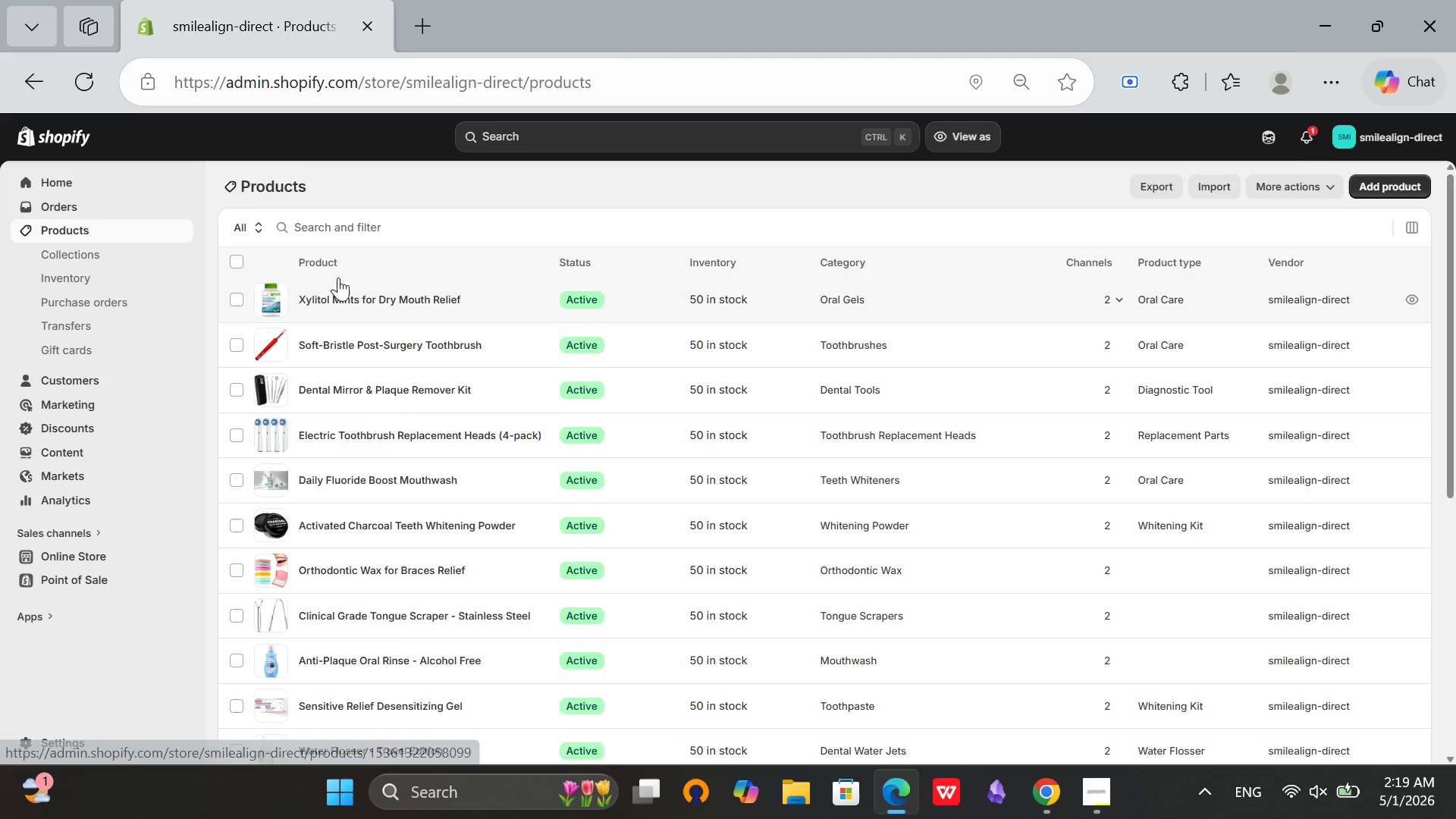 
scroll: coordinate [344, 275], scroll_direction: down, amount: 10.0
 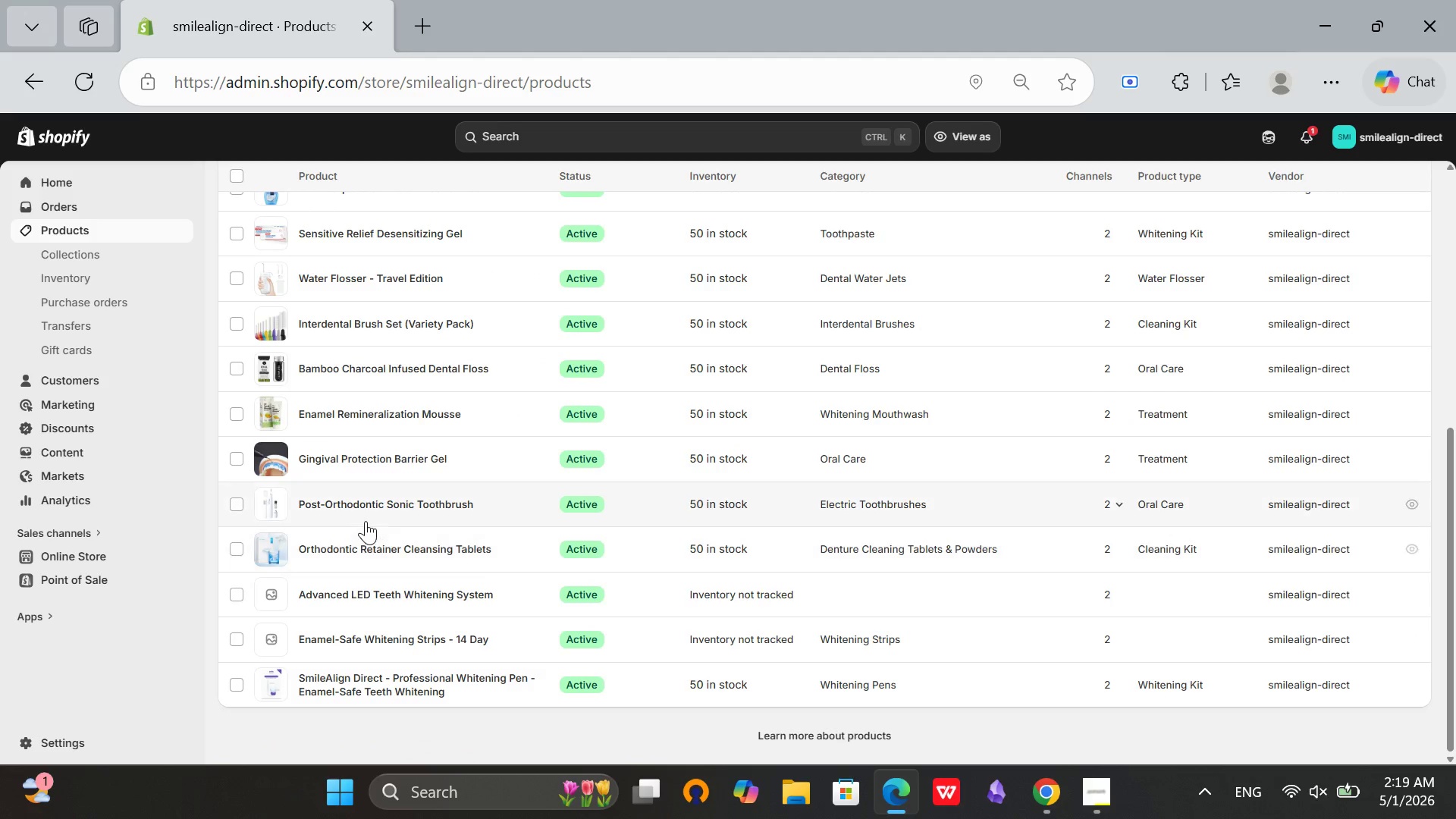 
scroll: coordinate [347, 444], scroll_direction: up, amount: 3.0
 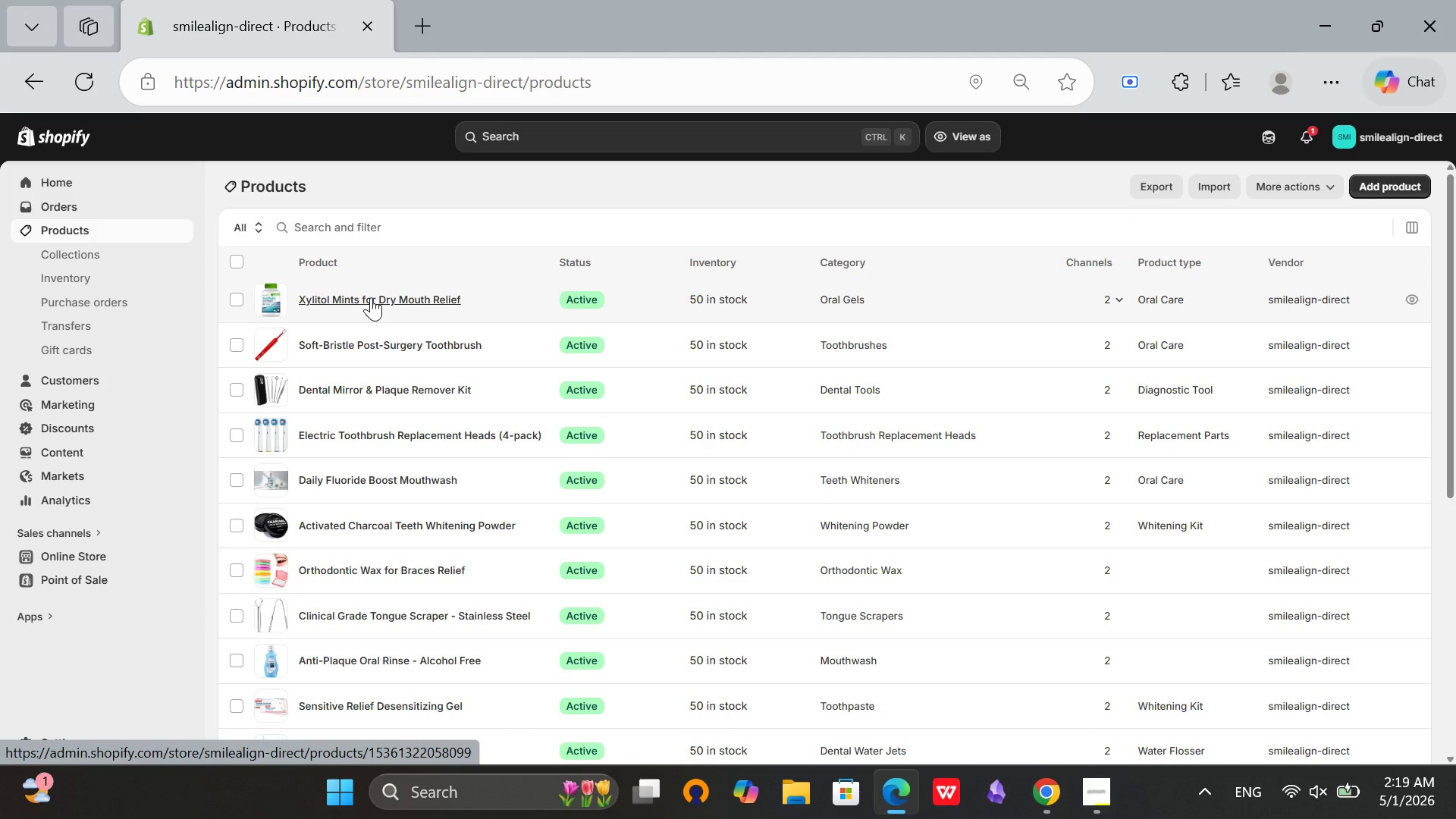 
scroll: coordinate [397, 296], scroll_direction: down, amount: 10.0
 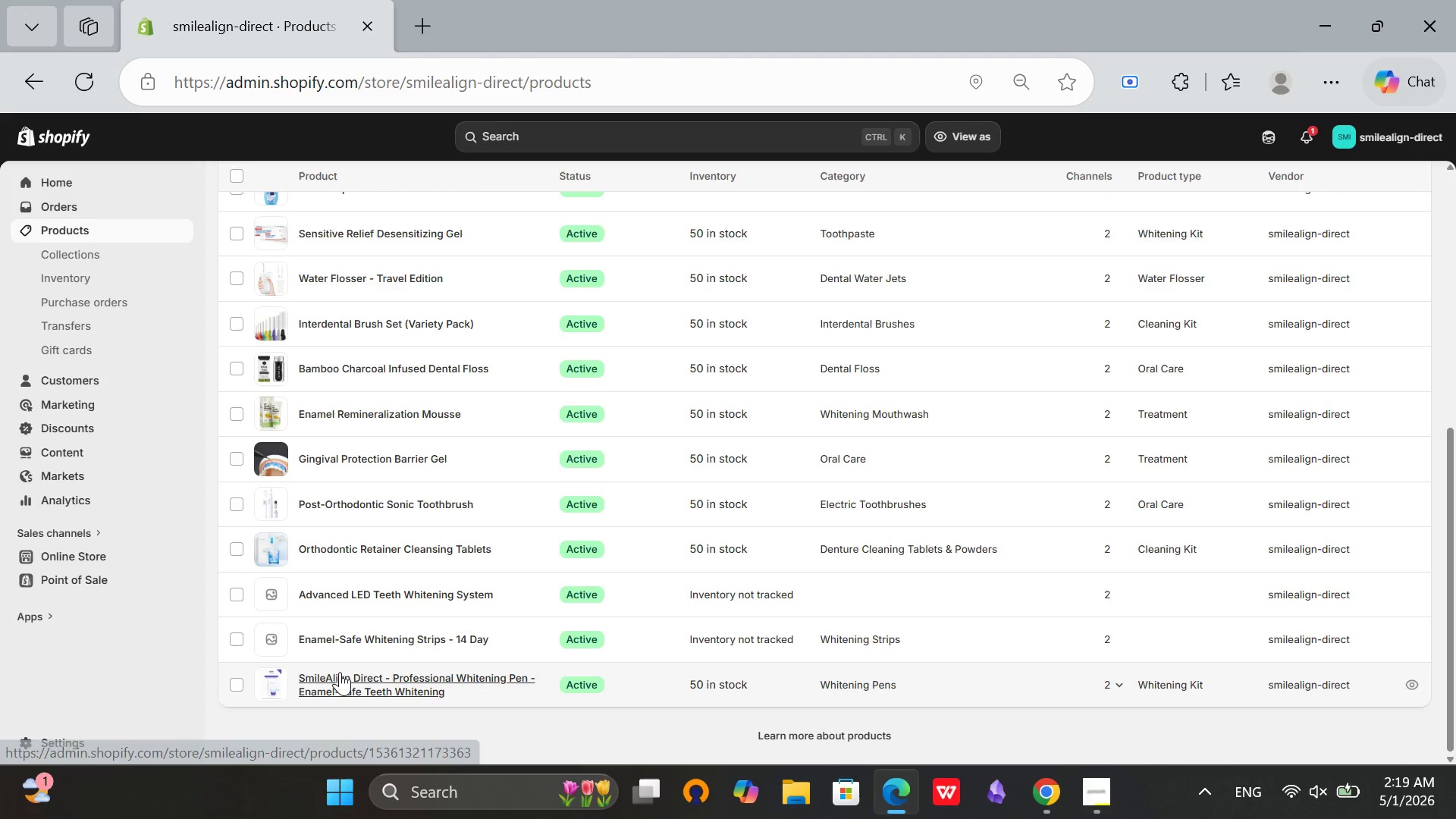 
left_click([340, 673])
 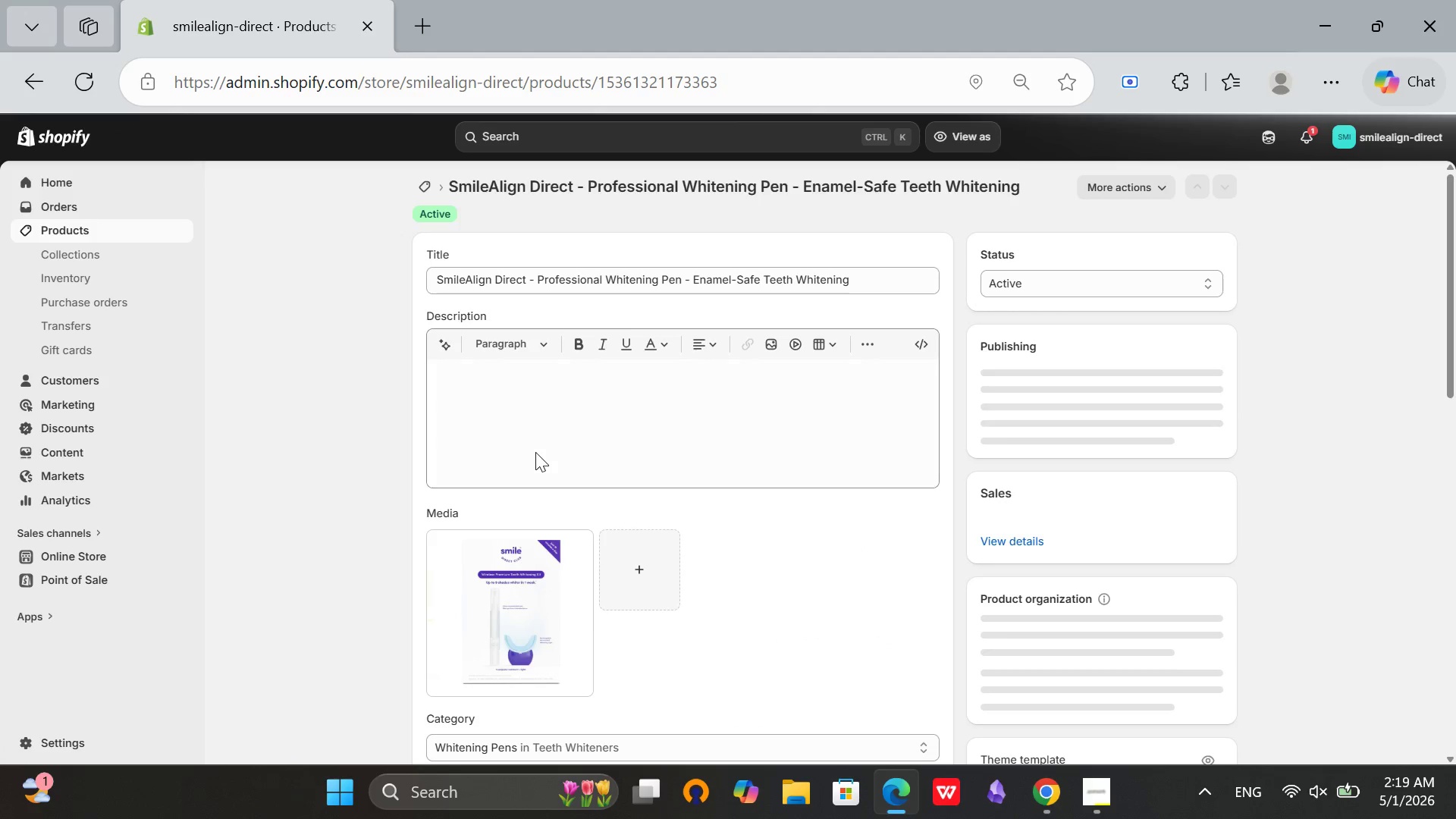 
scroll: coordinate [795, 597], scroll_direction: down, amount: 10.0
 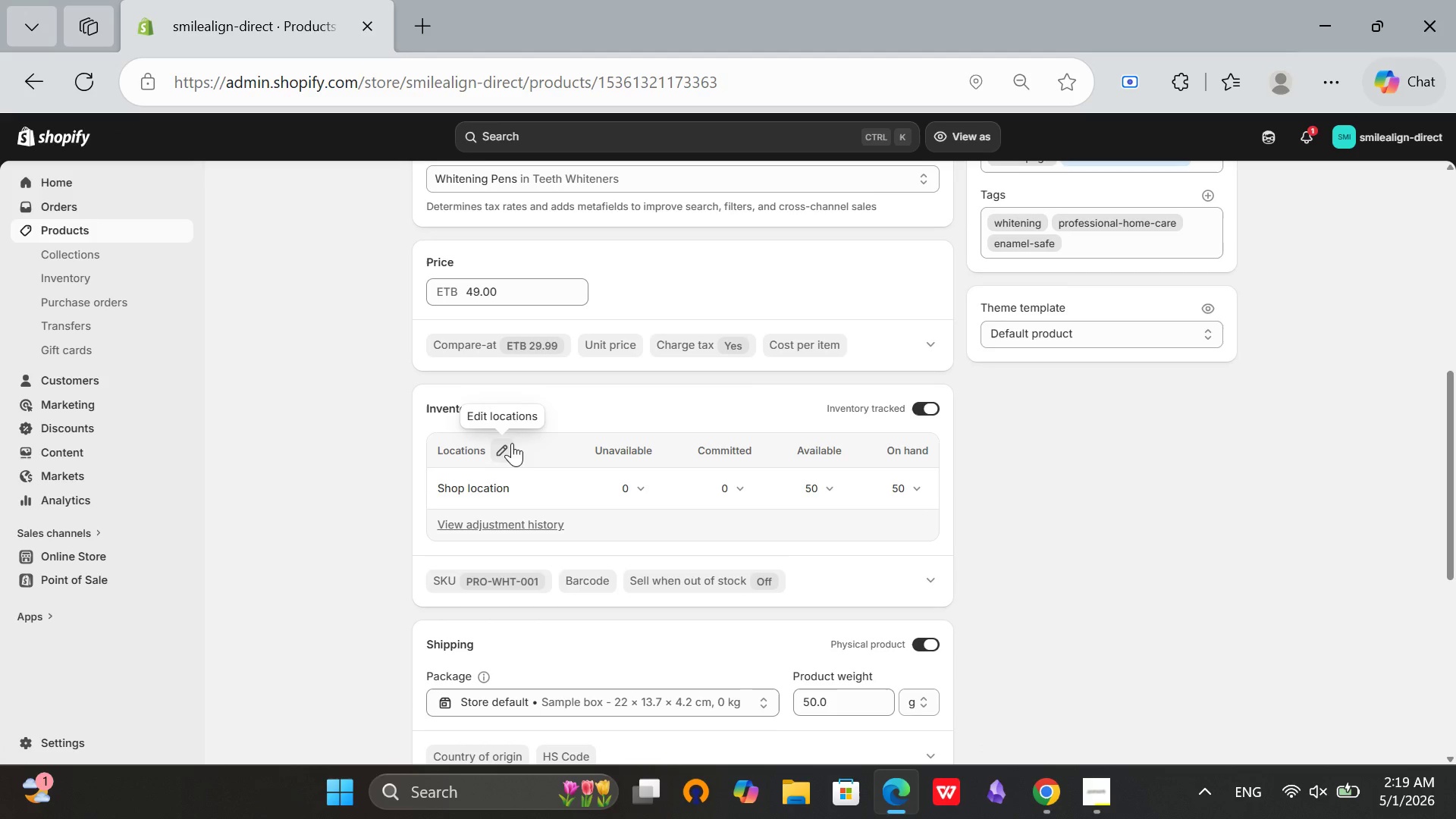 
left_click([510, 443])
 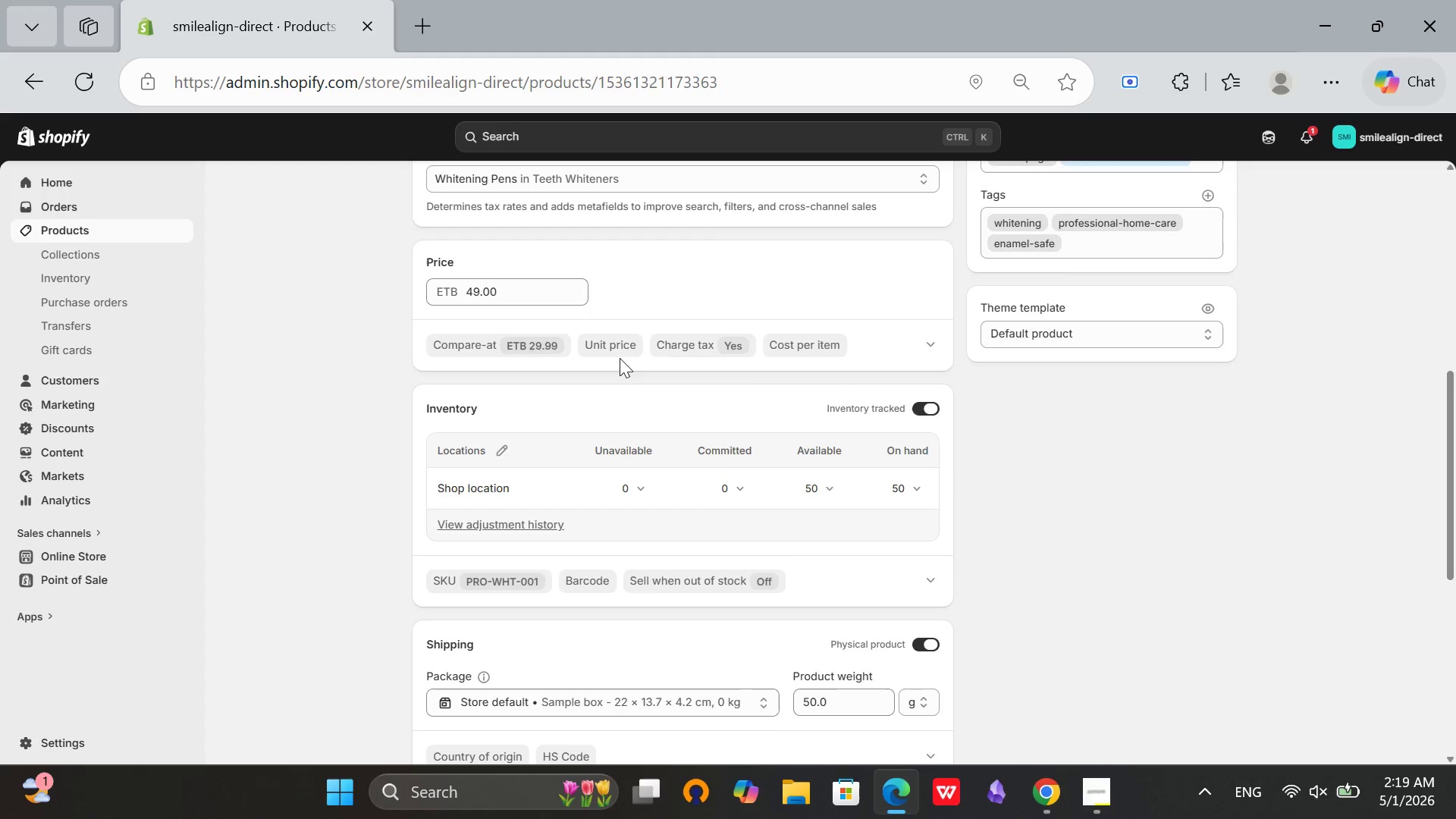 
mouse_move([673, 356])
 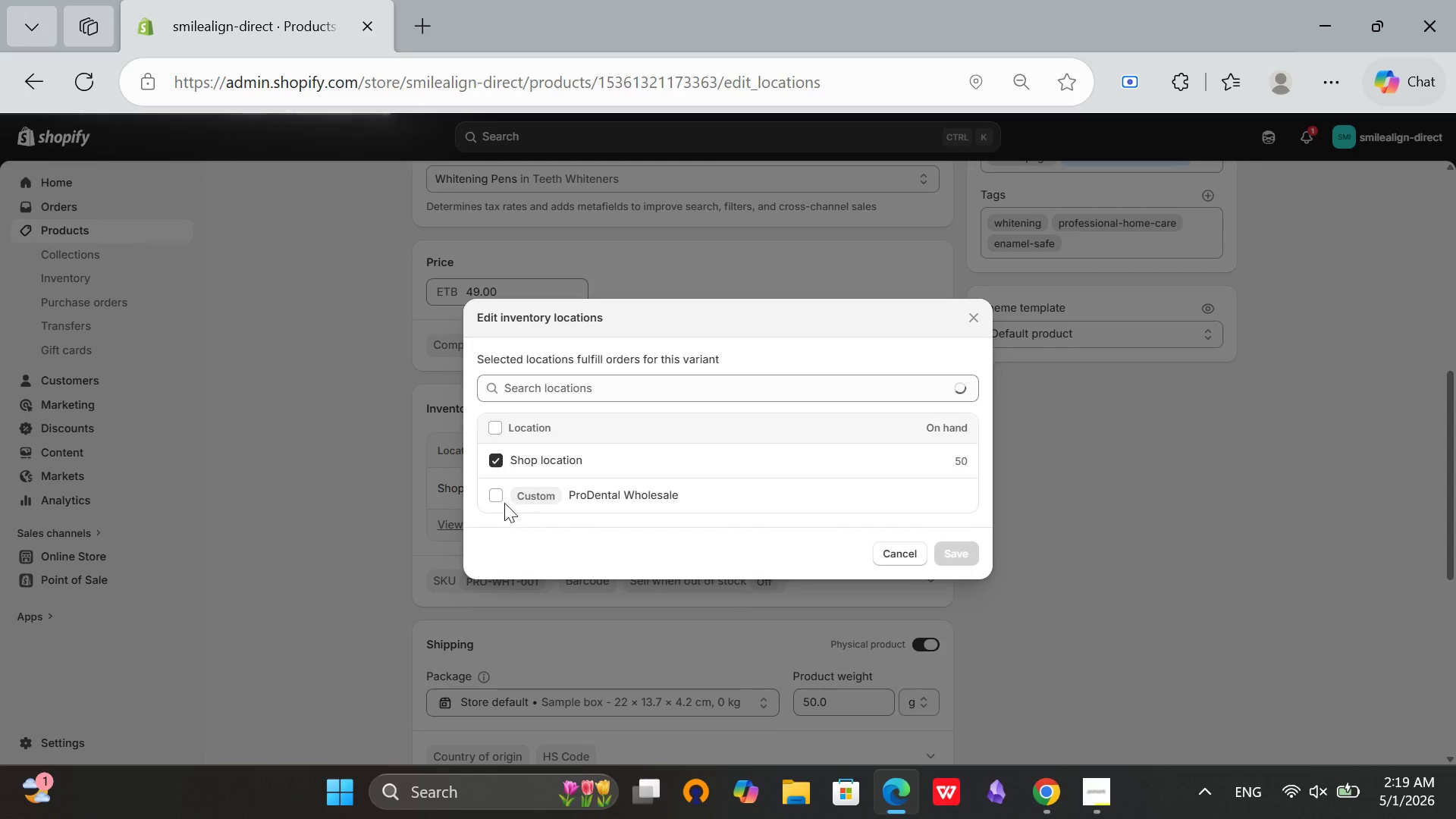 
left_click([497, 498])
 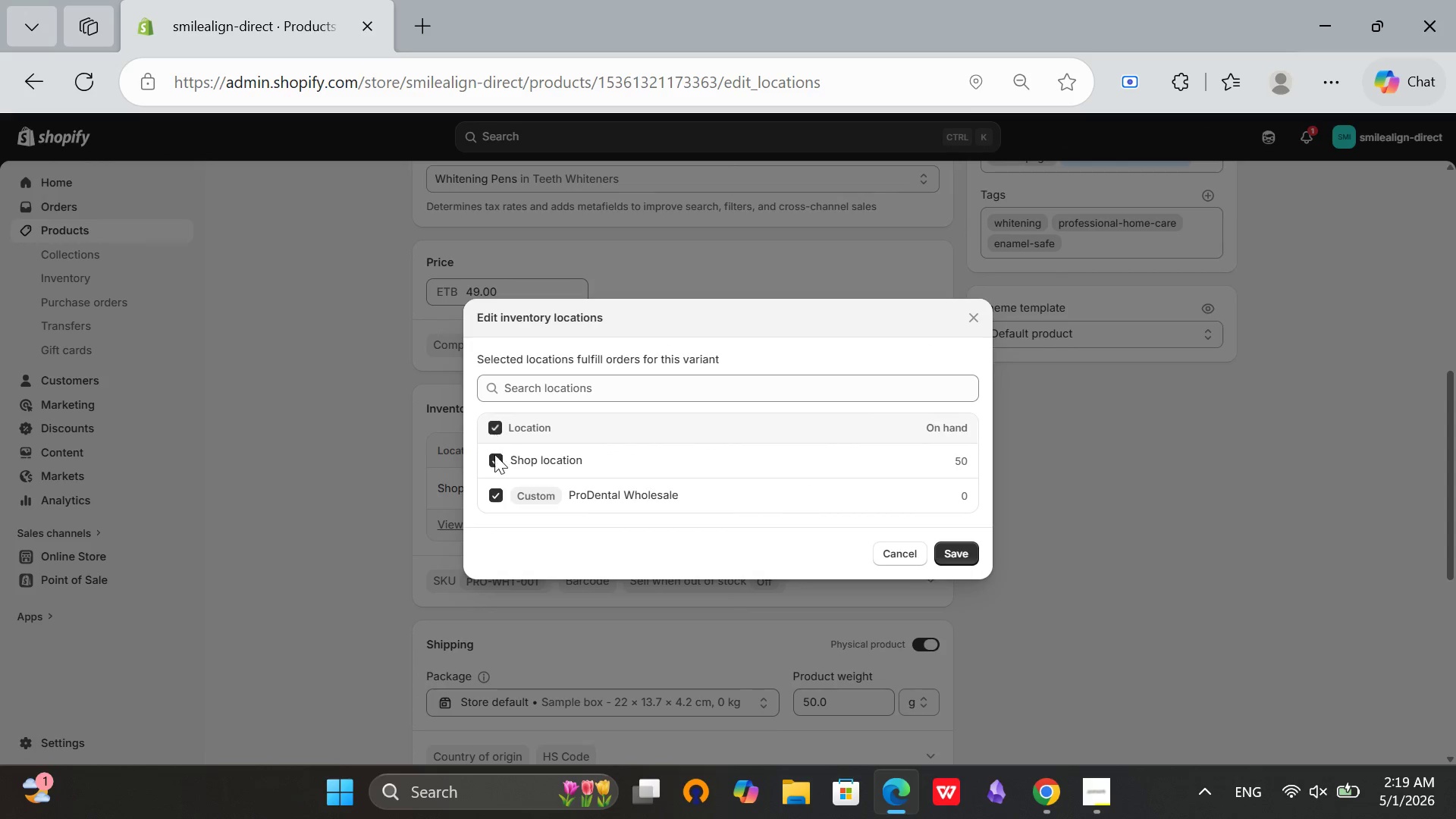 
left_click([491, 456])
 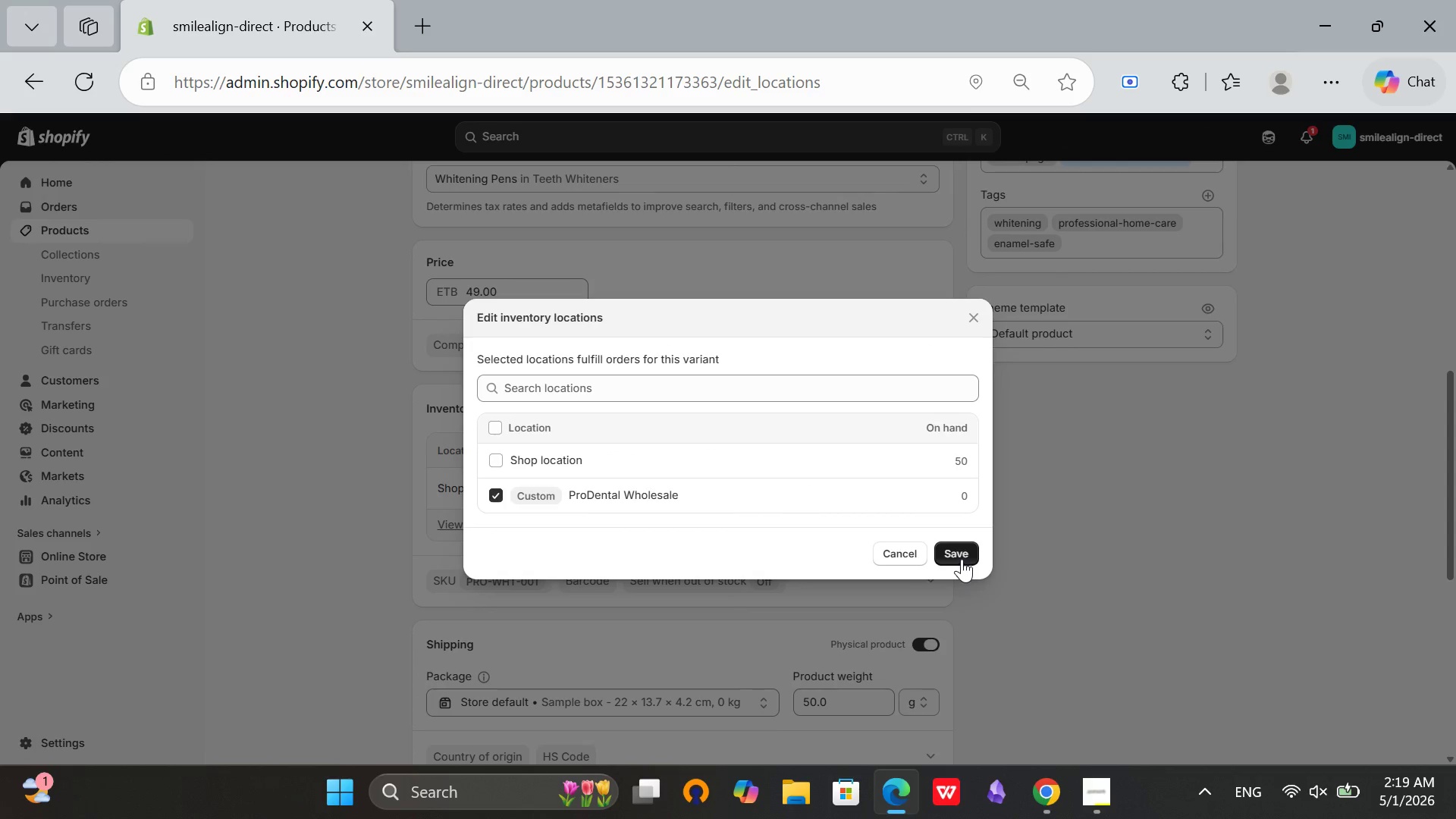 
left_click([962, 559])
 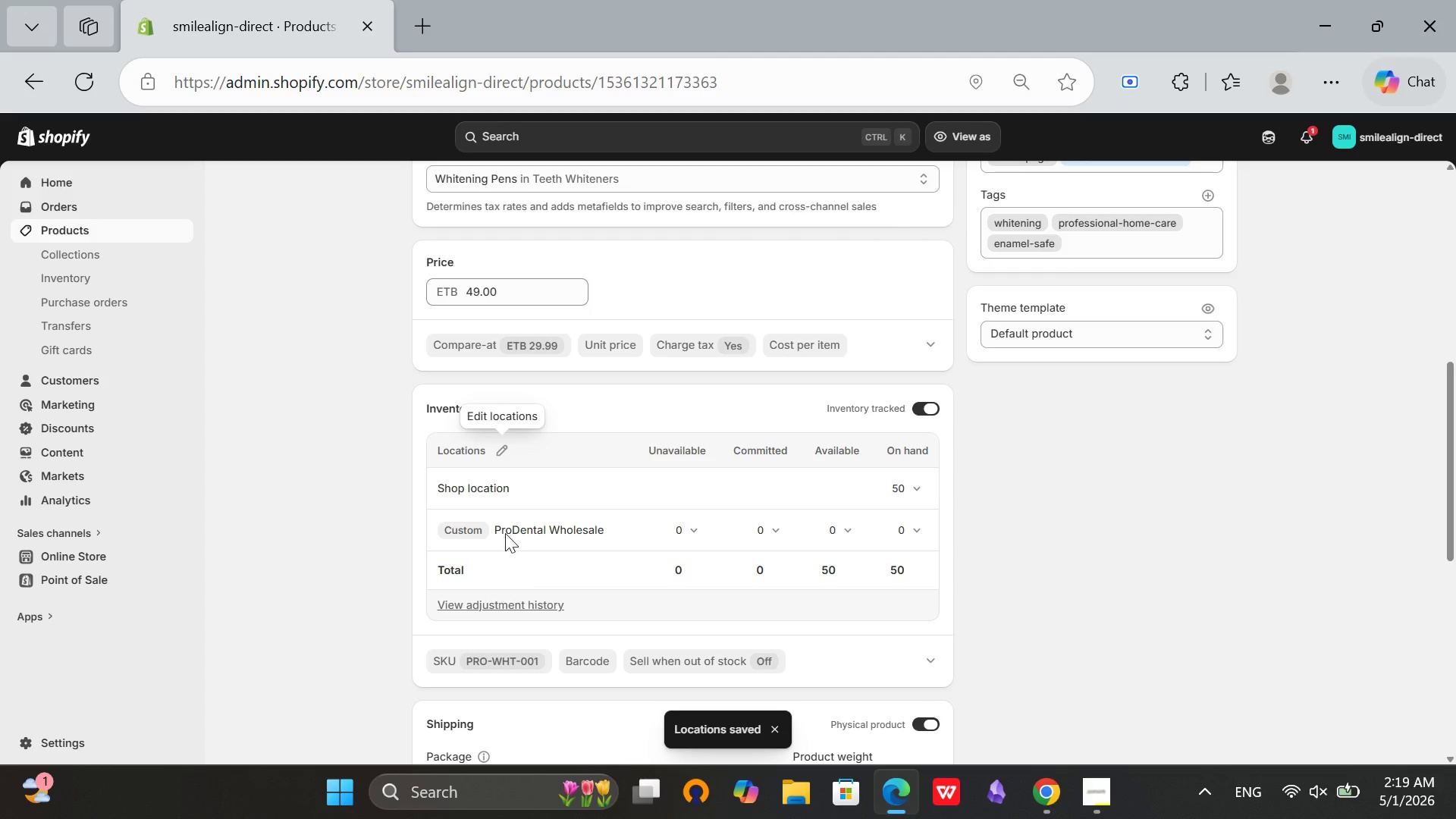 
wait(6.33)
 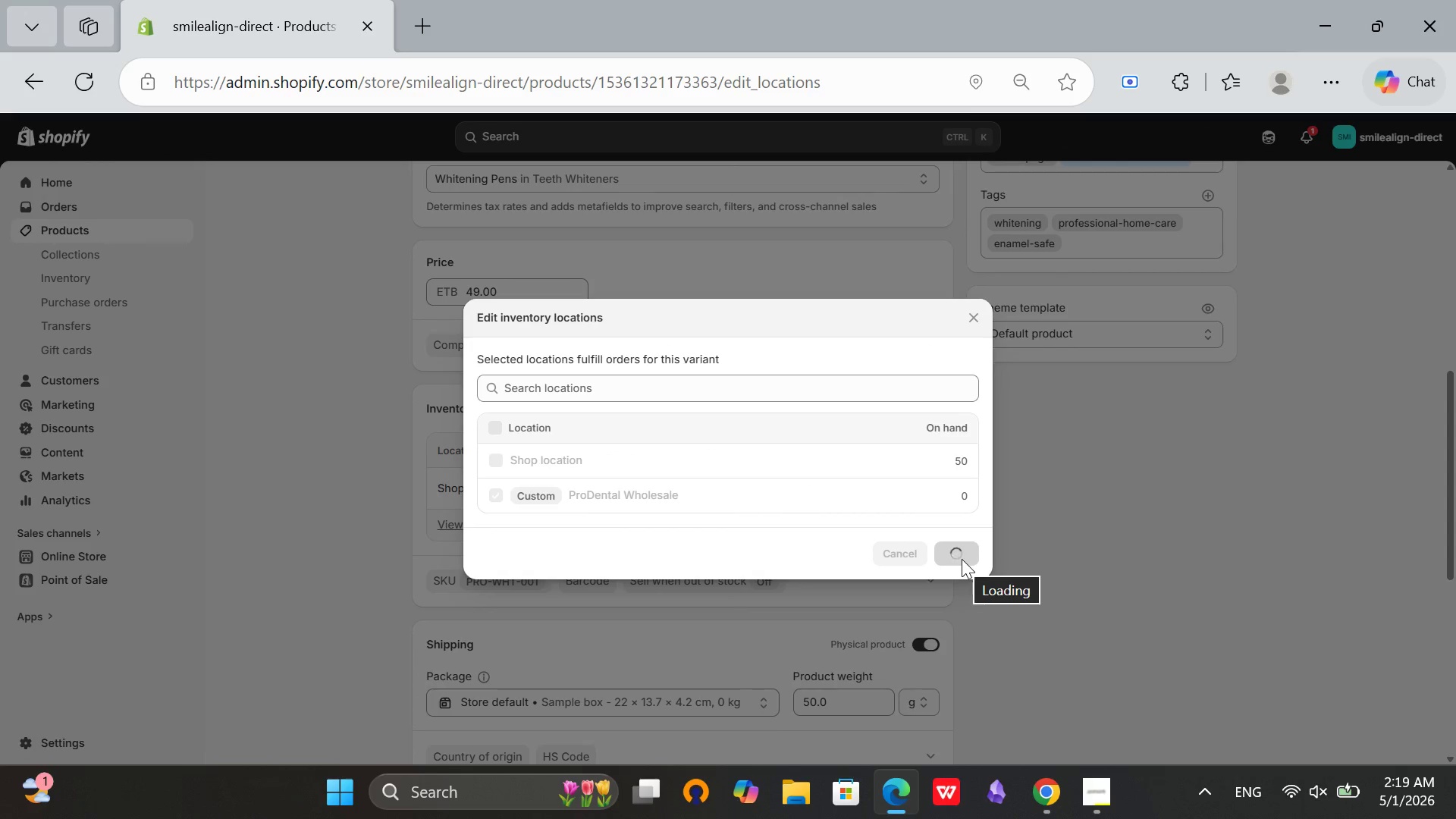 
left_click([504, 457])
 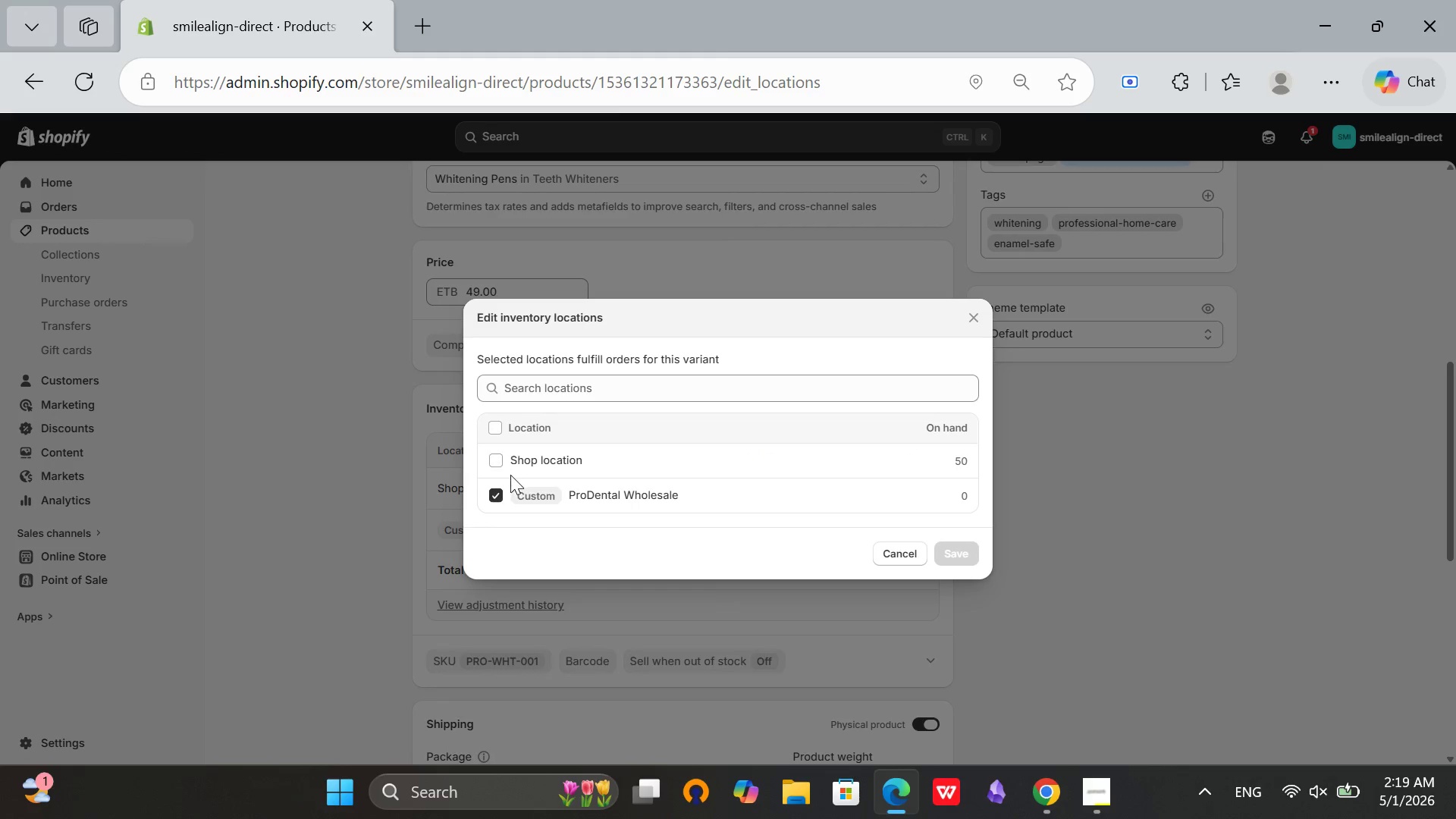 
wait(5.34)
 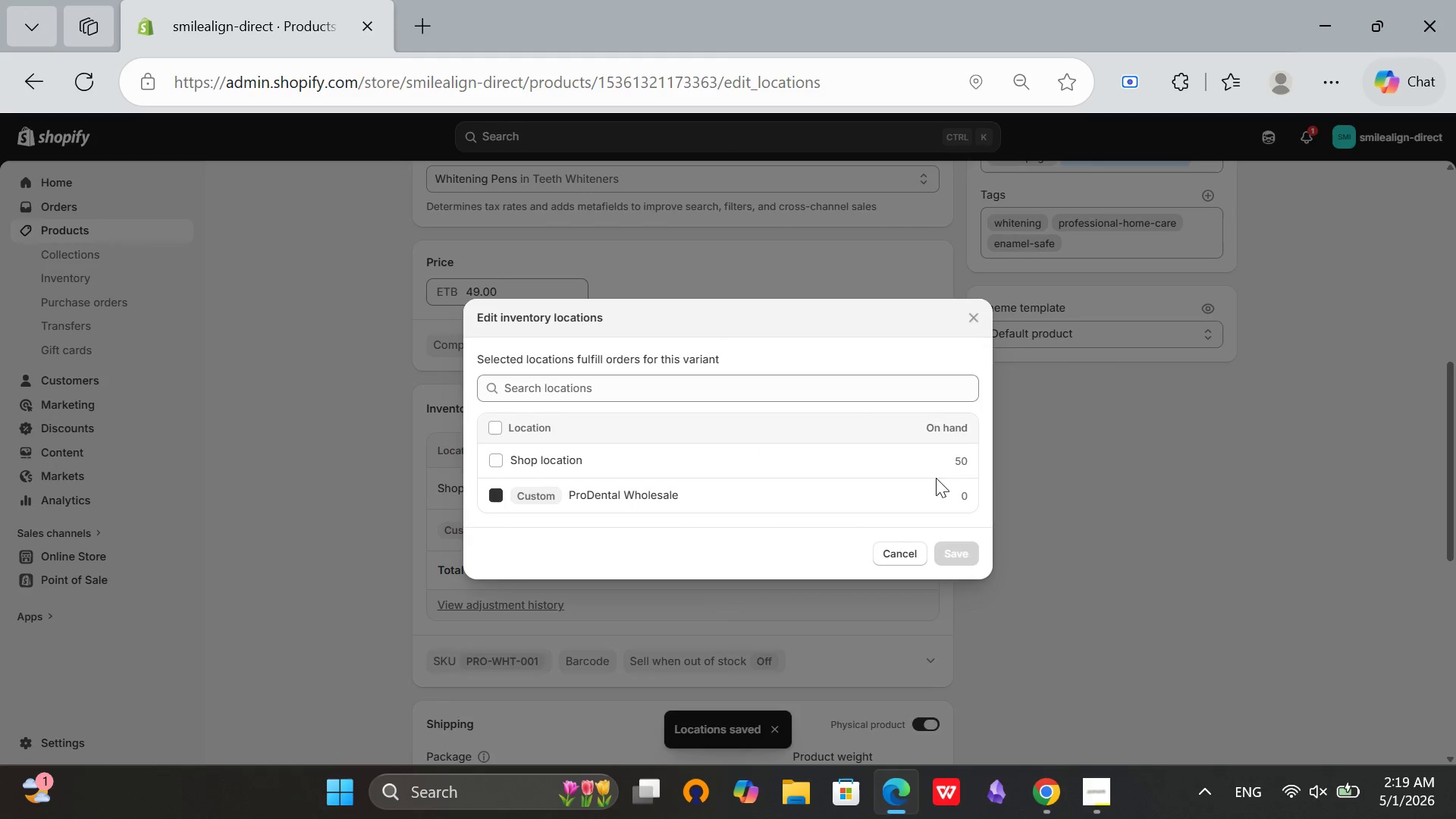 
left_click([896, 561])
 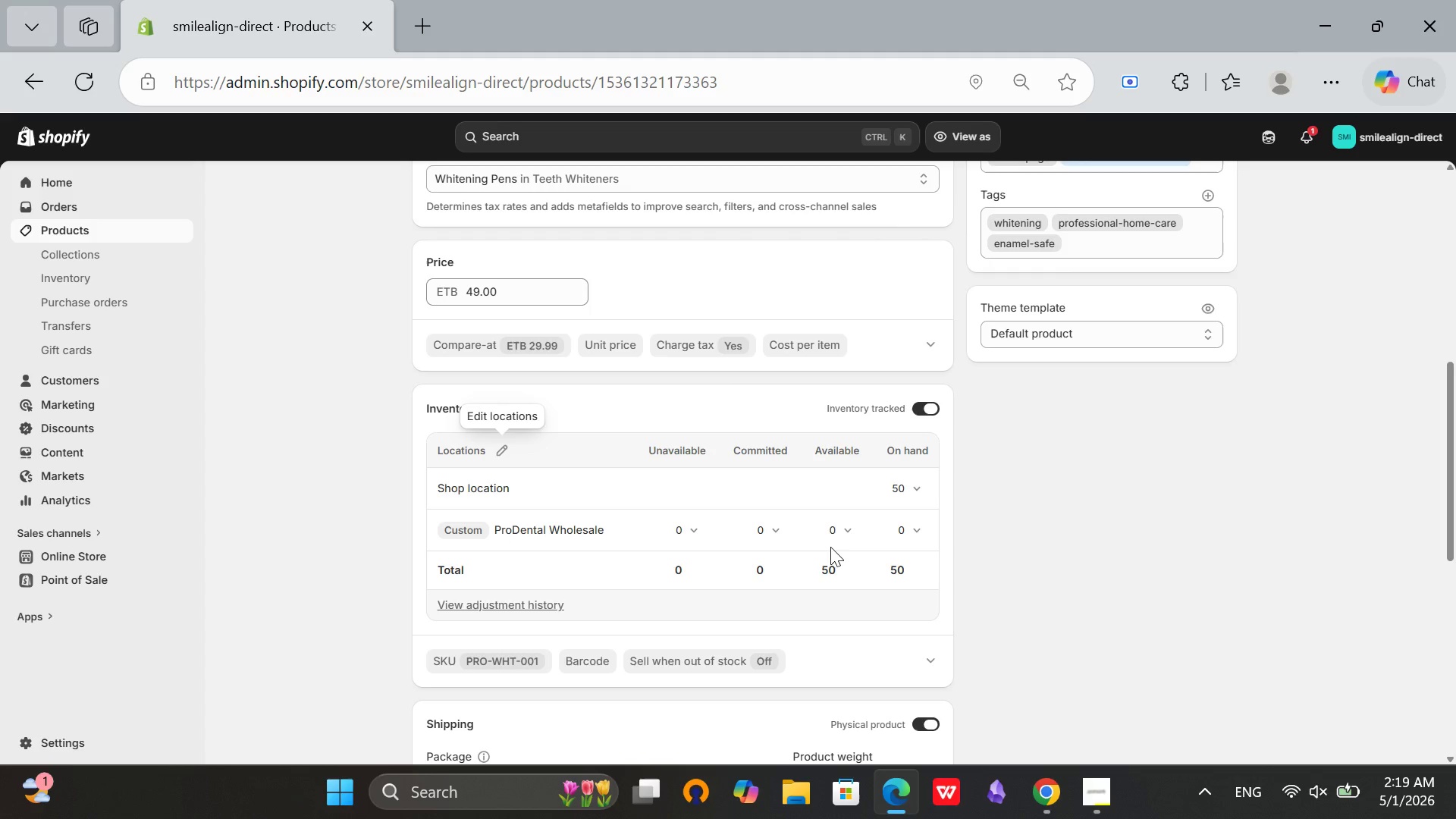 
left_click([833, 538])
 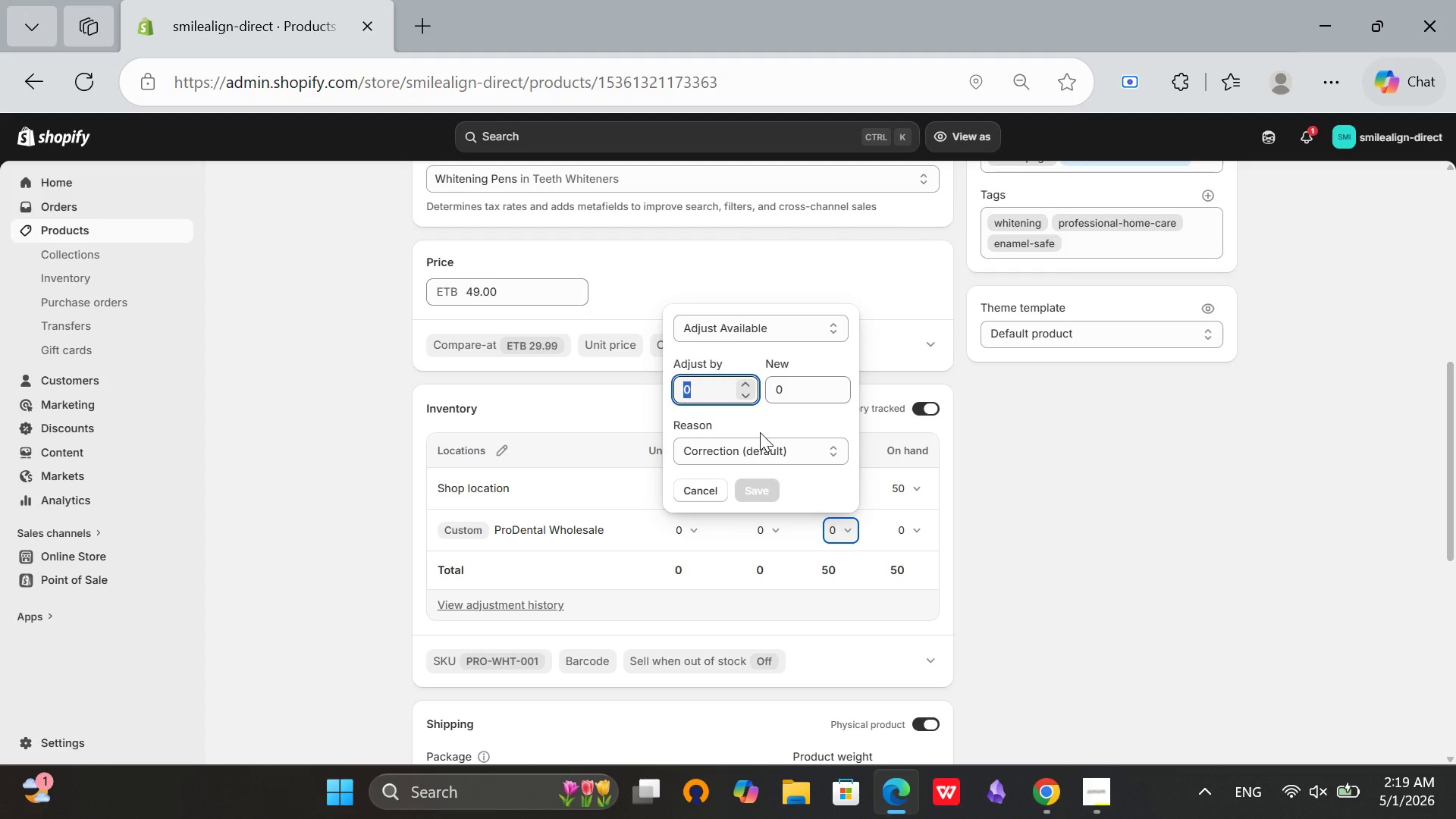 
type(50)
 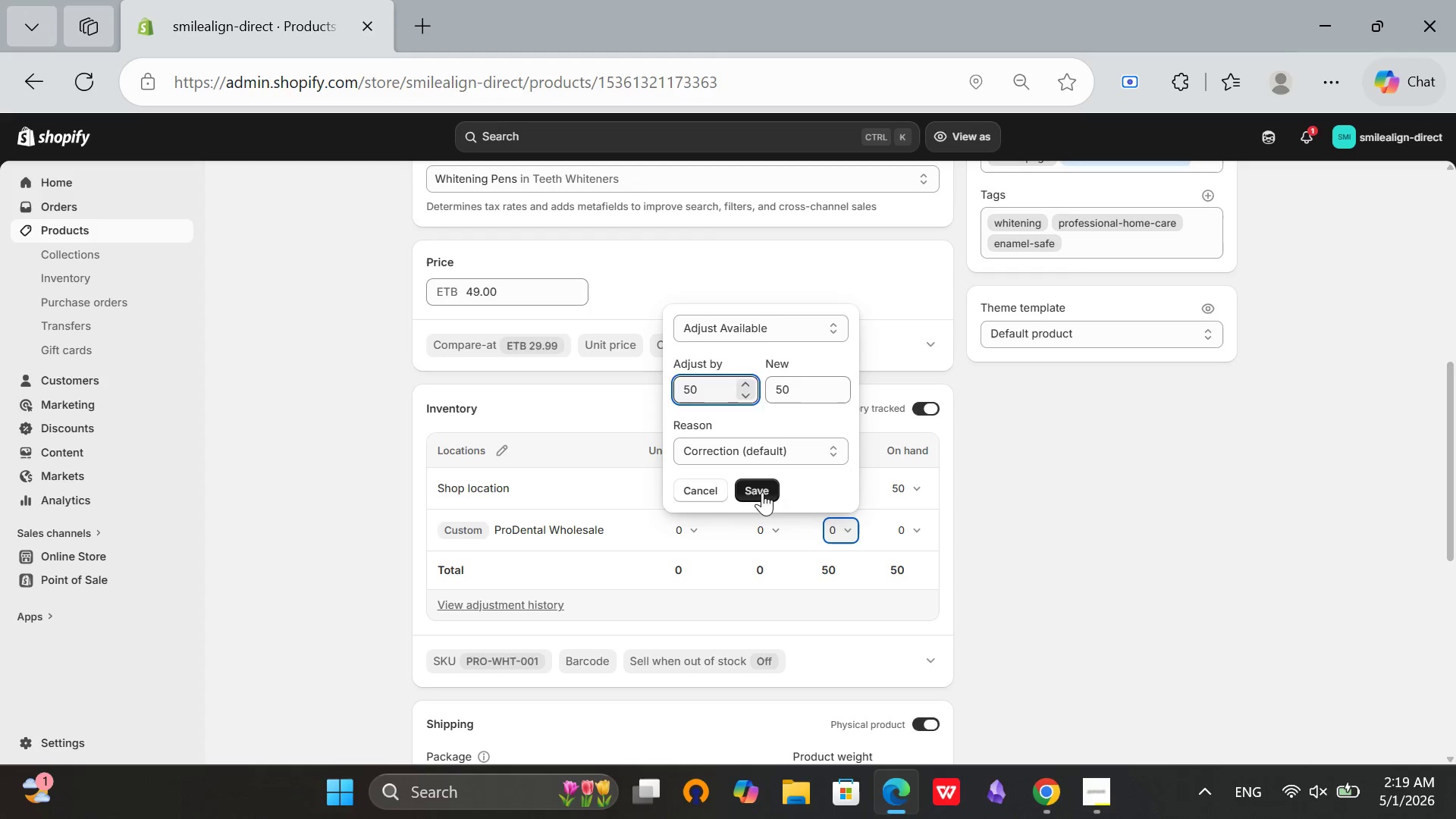 
left_click([762, 492])
 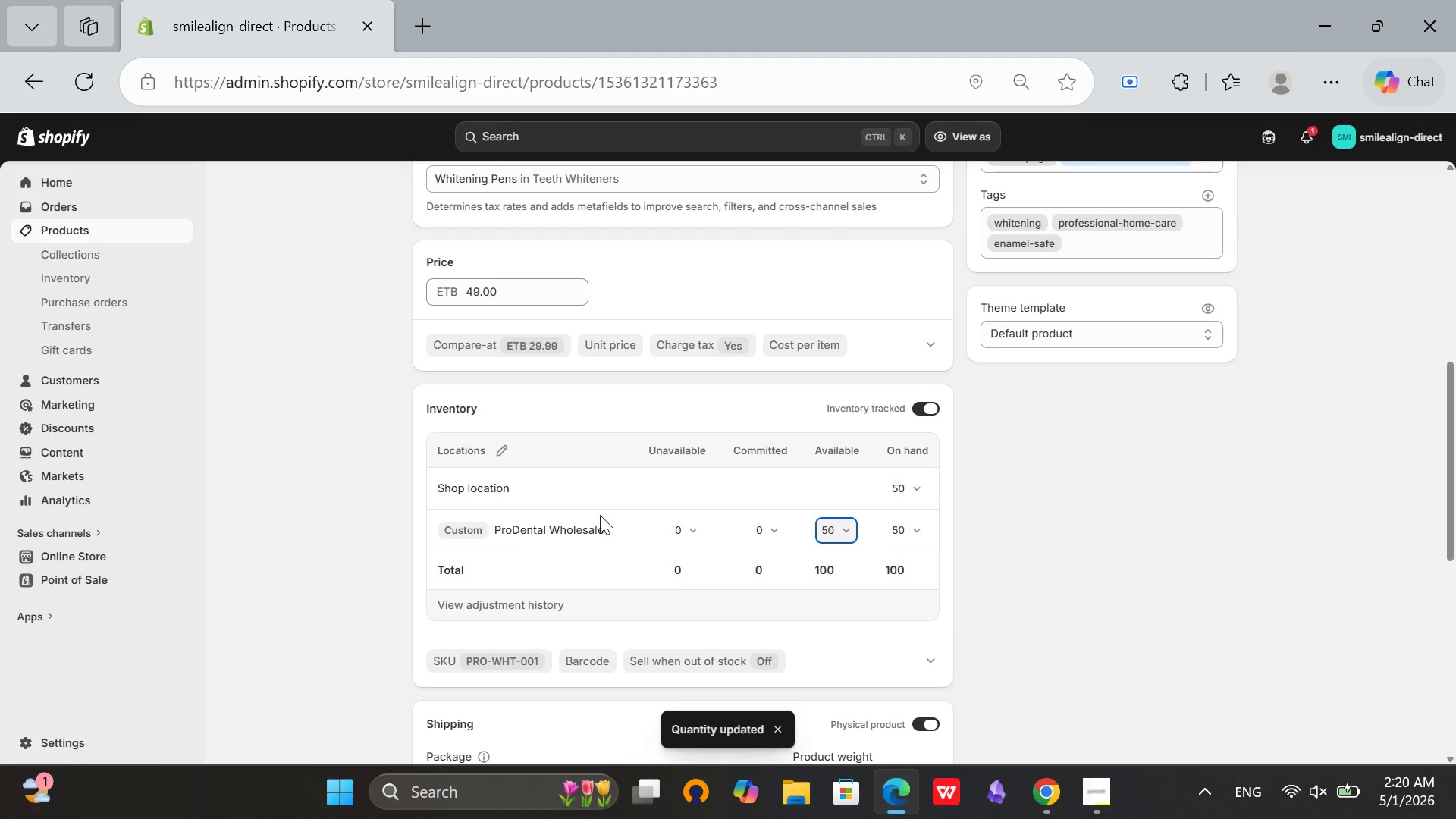 
scroll: coordinate [939, 504], scroll_direction: down, amount: 2.0
 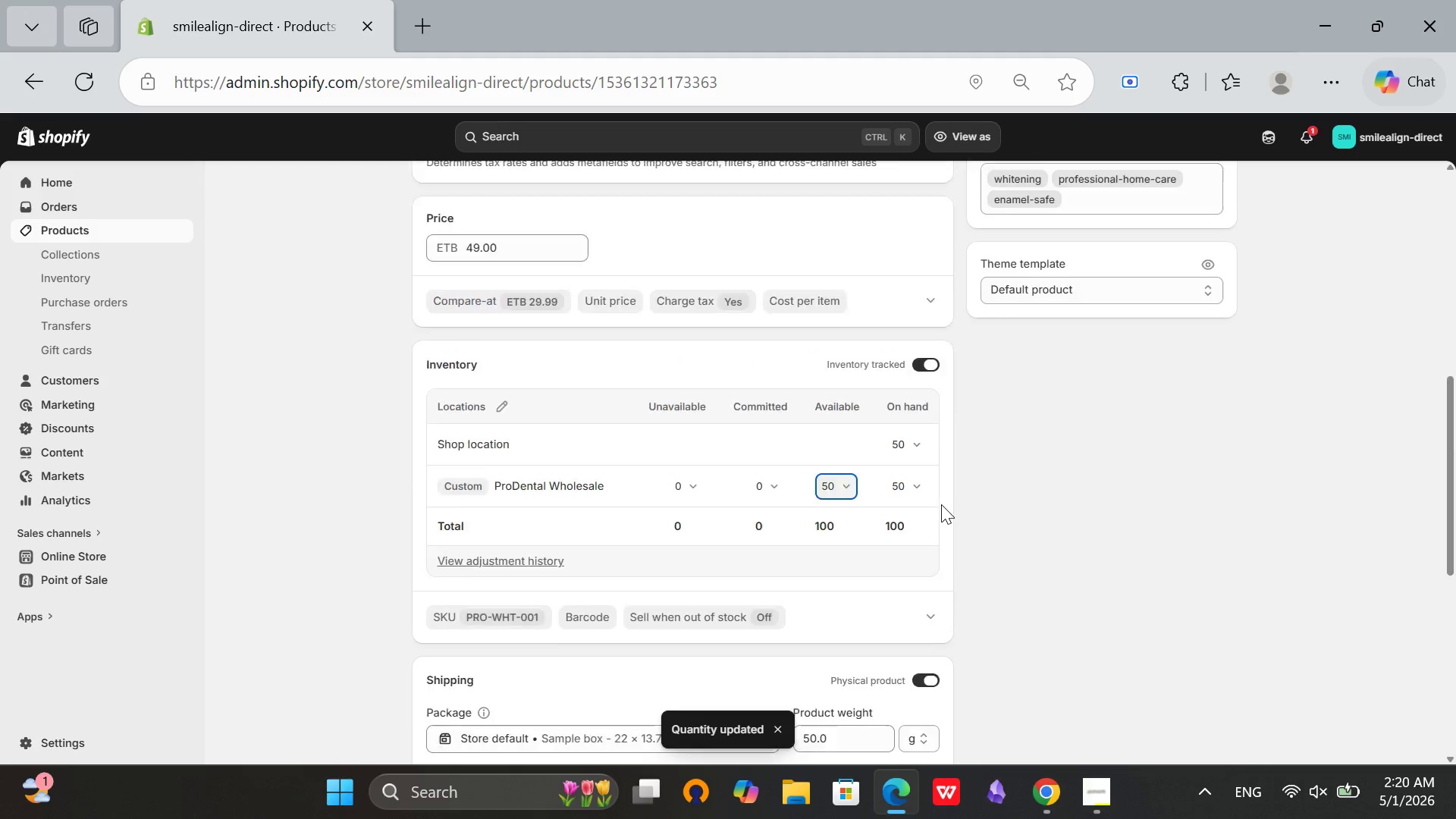 
scroll: coordinate [941, 504], scroll_direction: up, amount: 10.0
 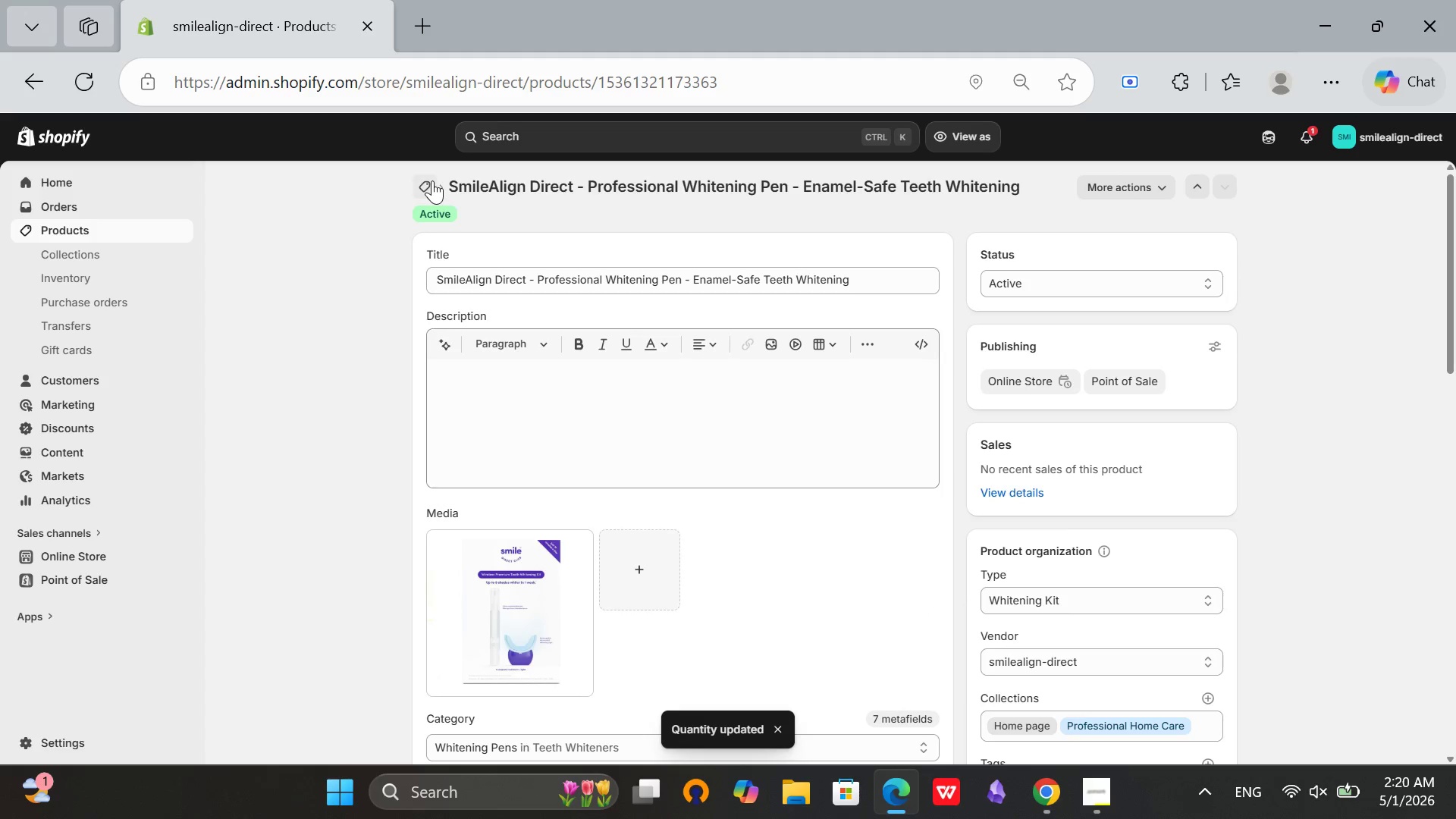 
left_click([432, 180])
 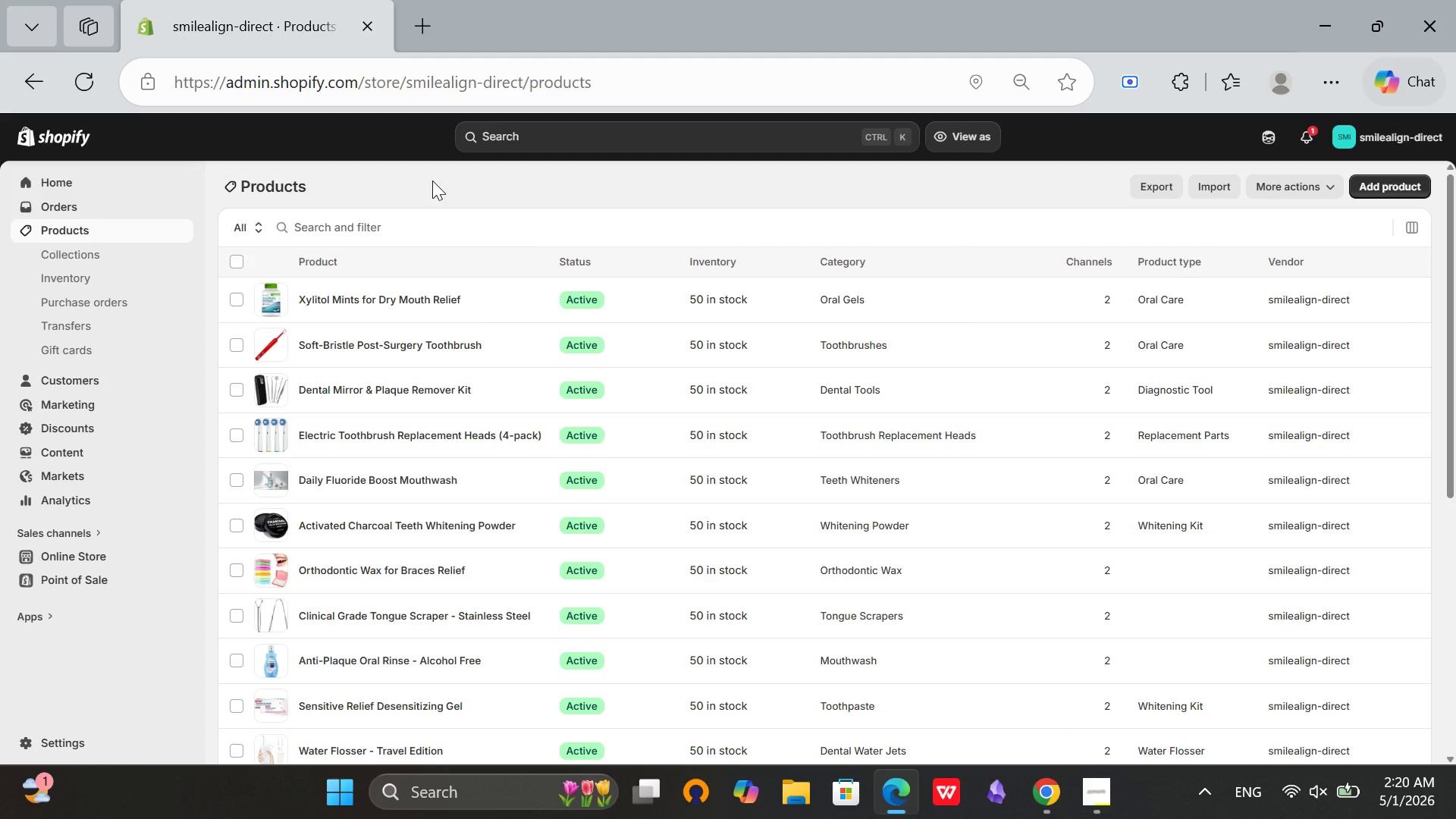 
wait(8.17)
 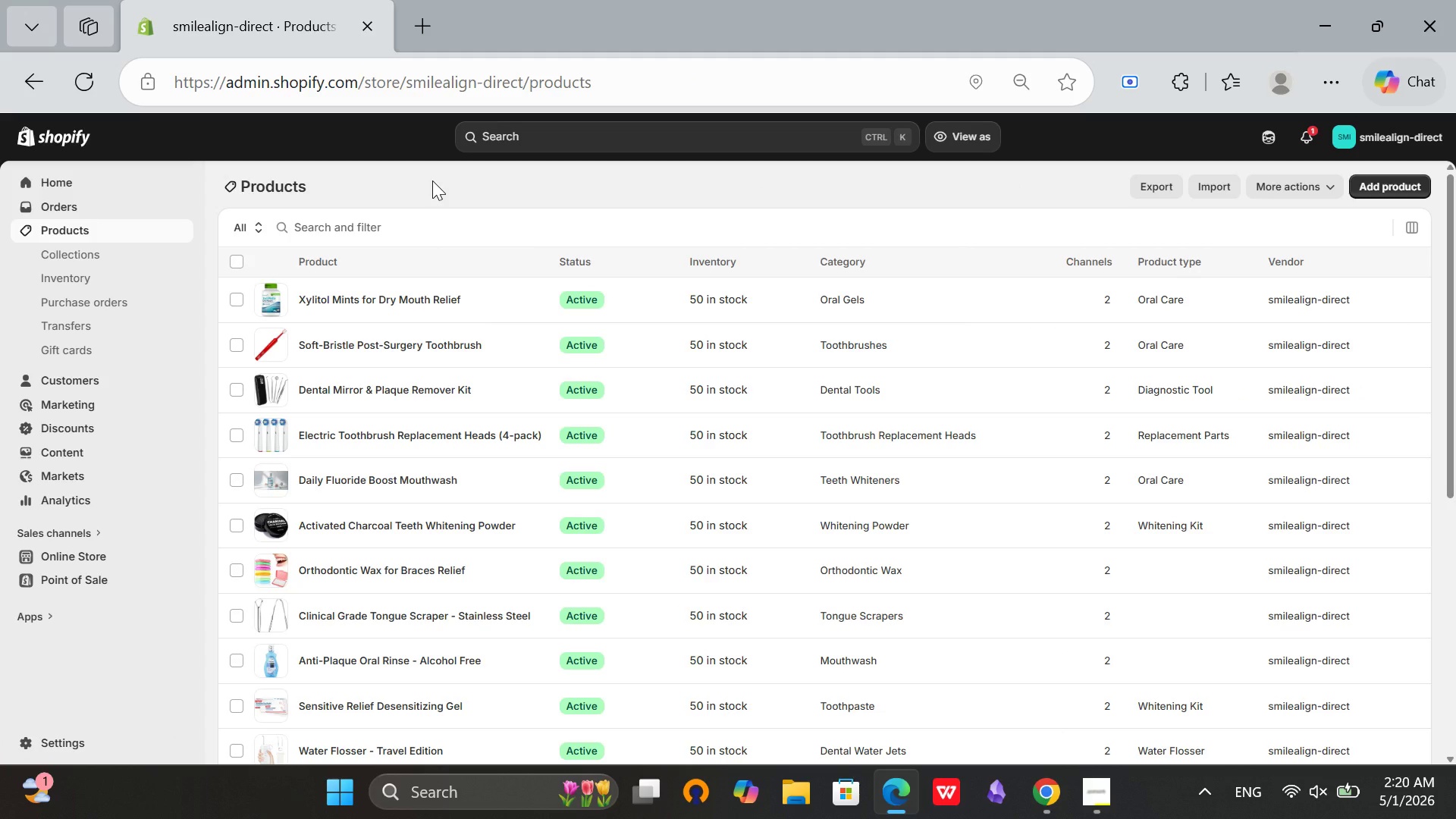 
scroll: coordinate [331, 445], scroll_direction: down, amount: 3.0
 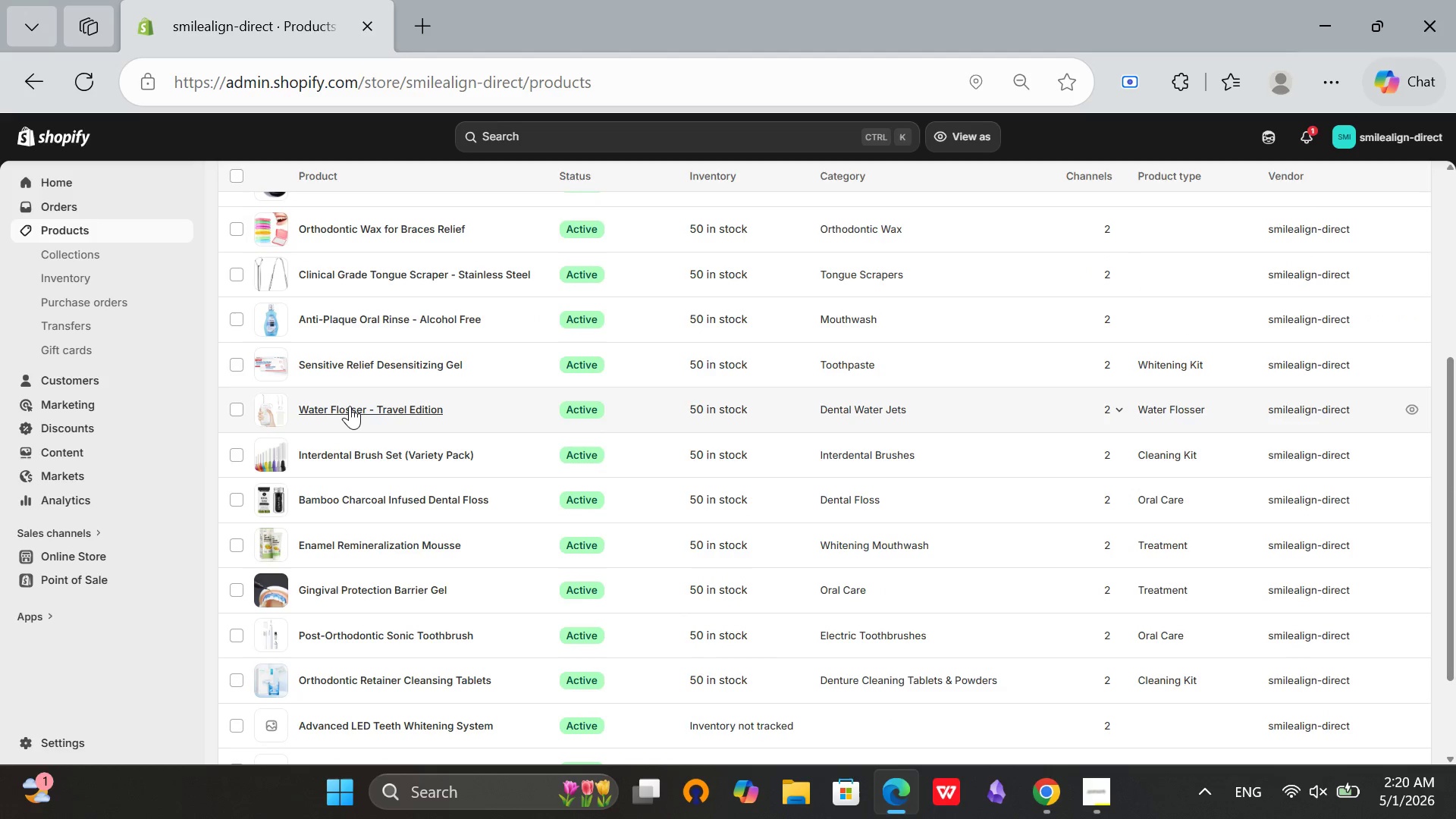 
left_click([350, 406])
 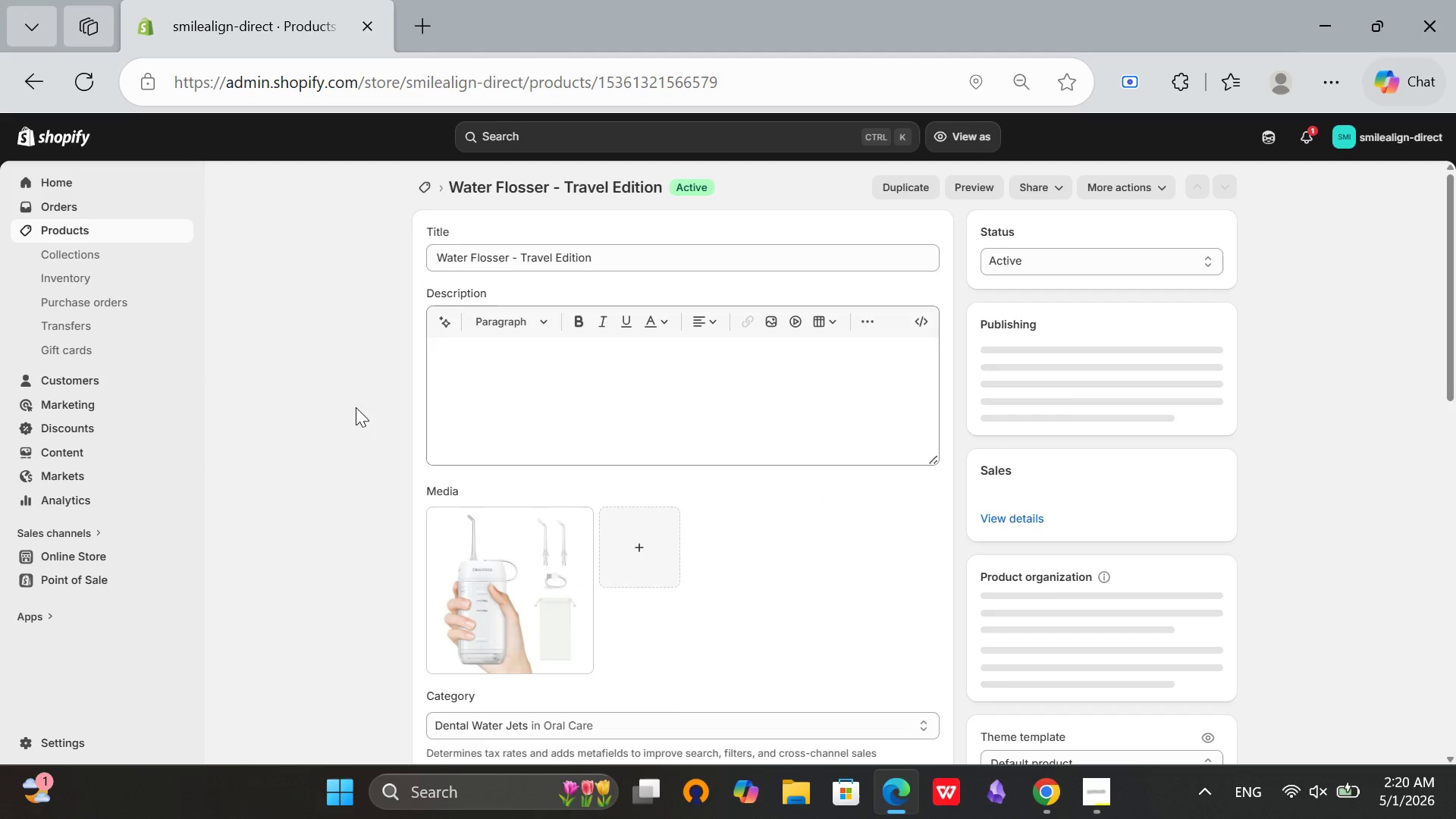 
scroll: coordinate [754, 502], scroll_direction: down, amount: 8.0
 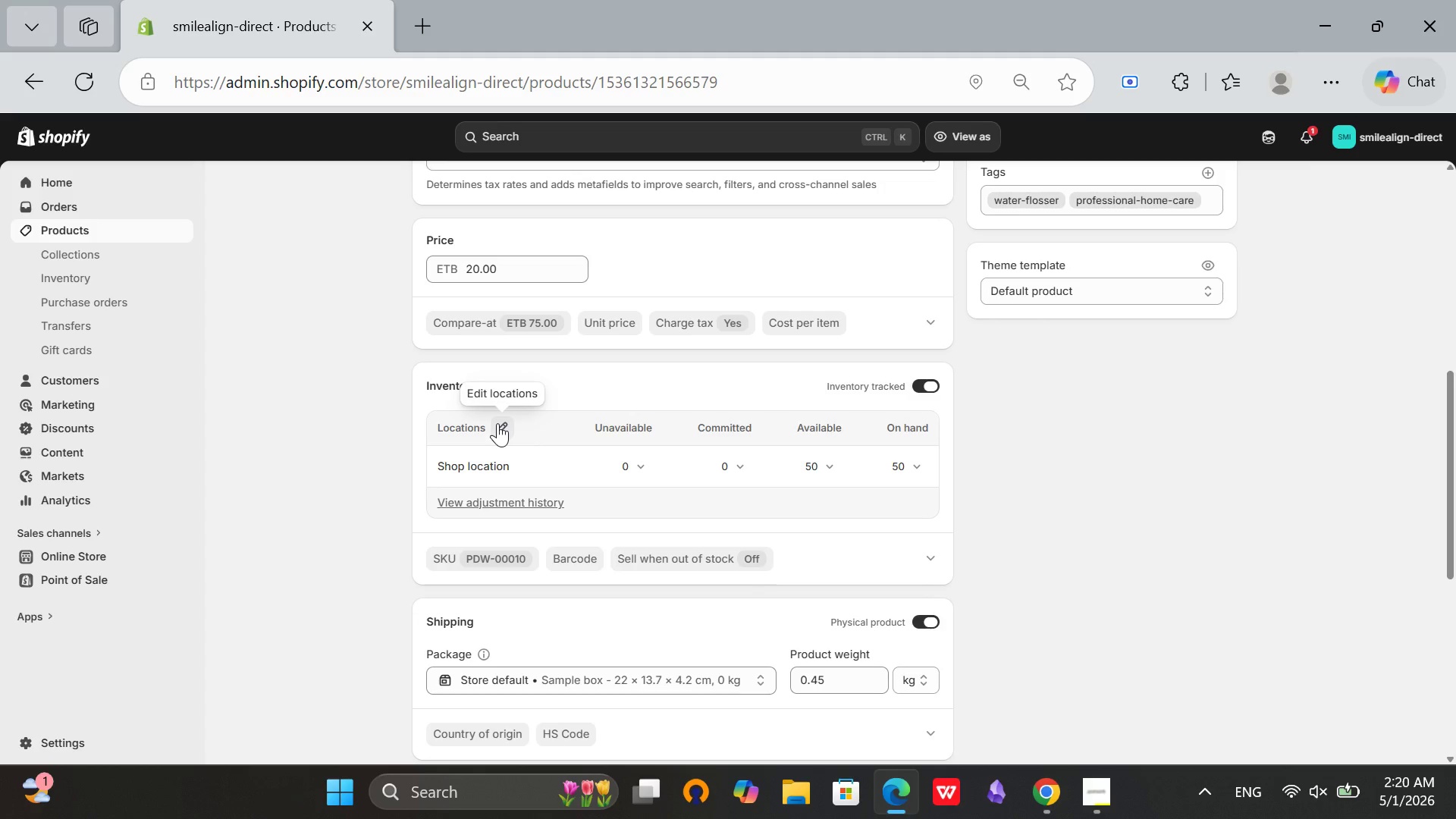 
left_click([497, 423])
 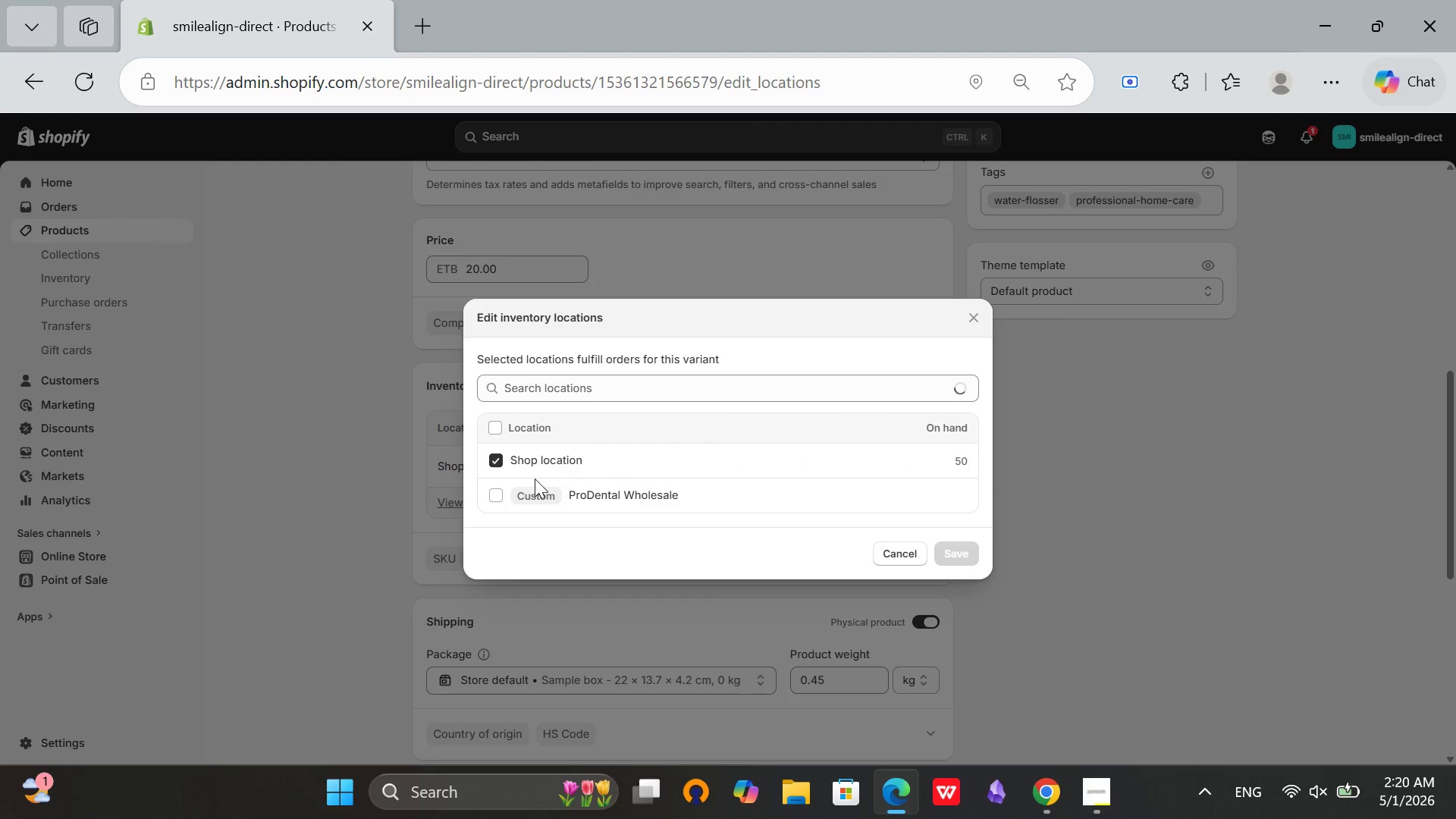 
left_click([496, 497])
 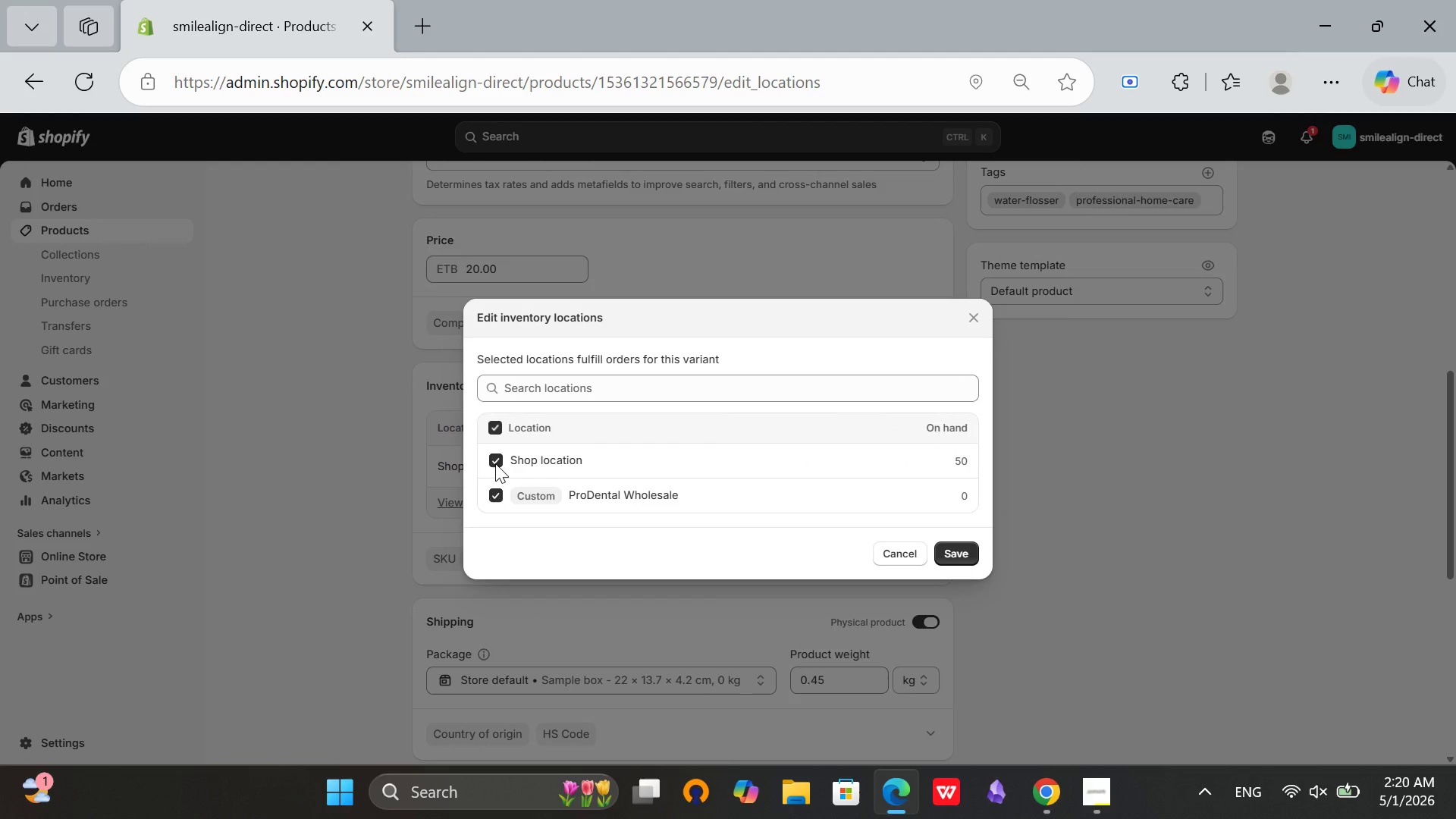 
left_click([495, 463])
 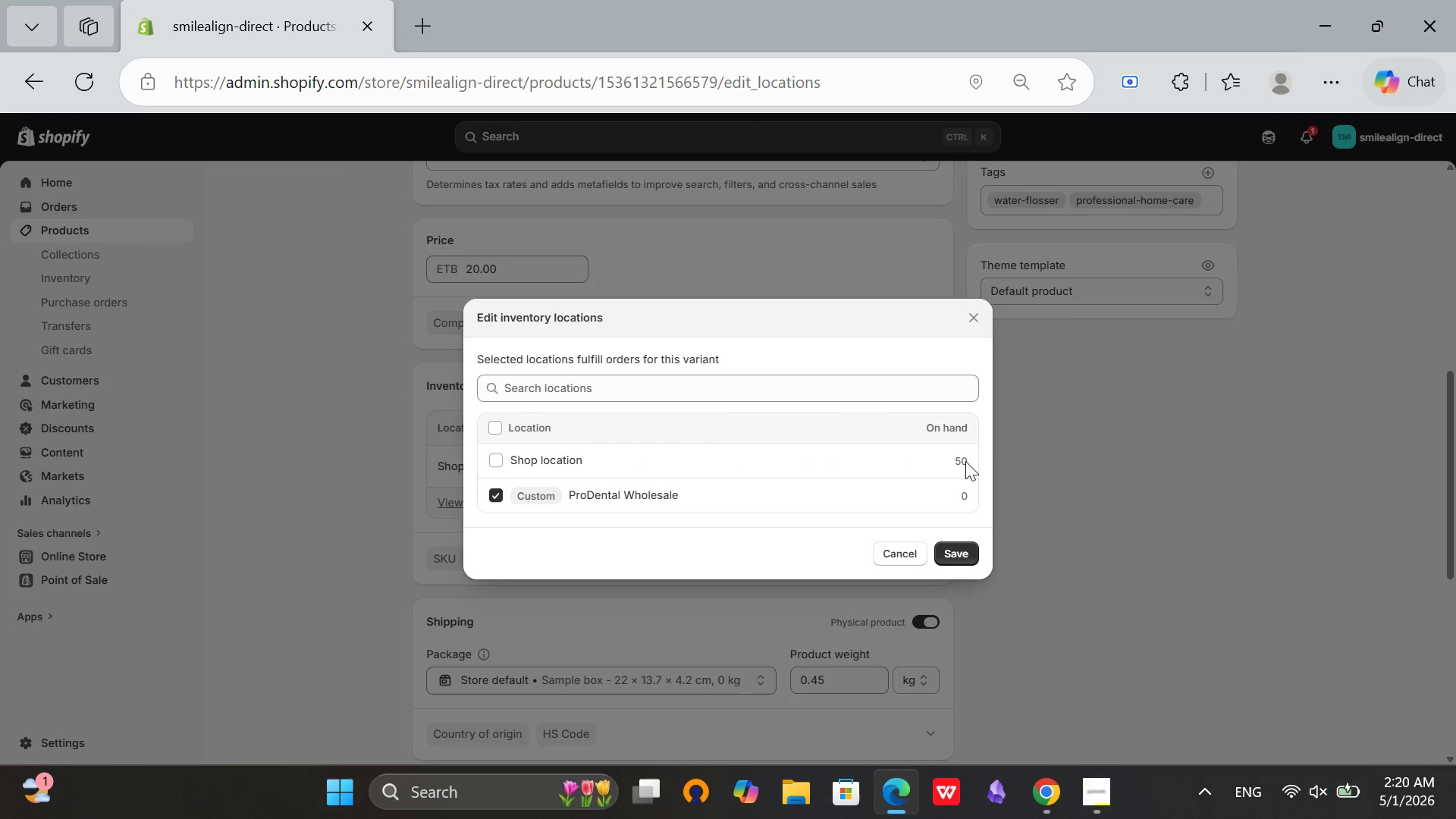 
left_click([962, 460])
 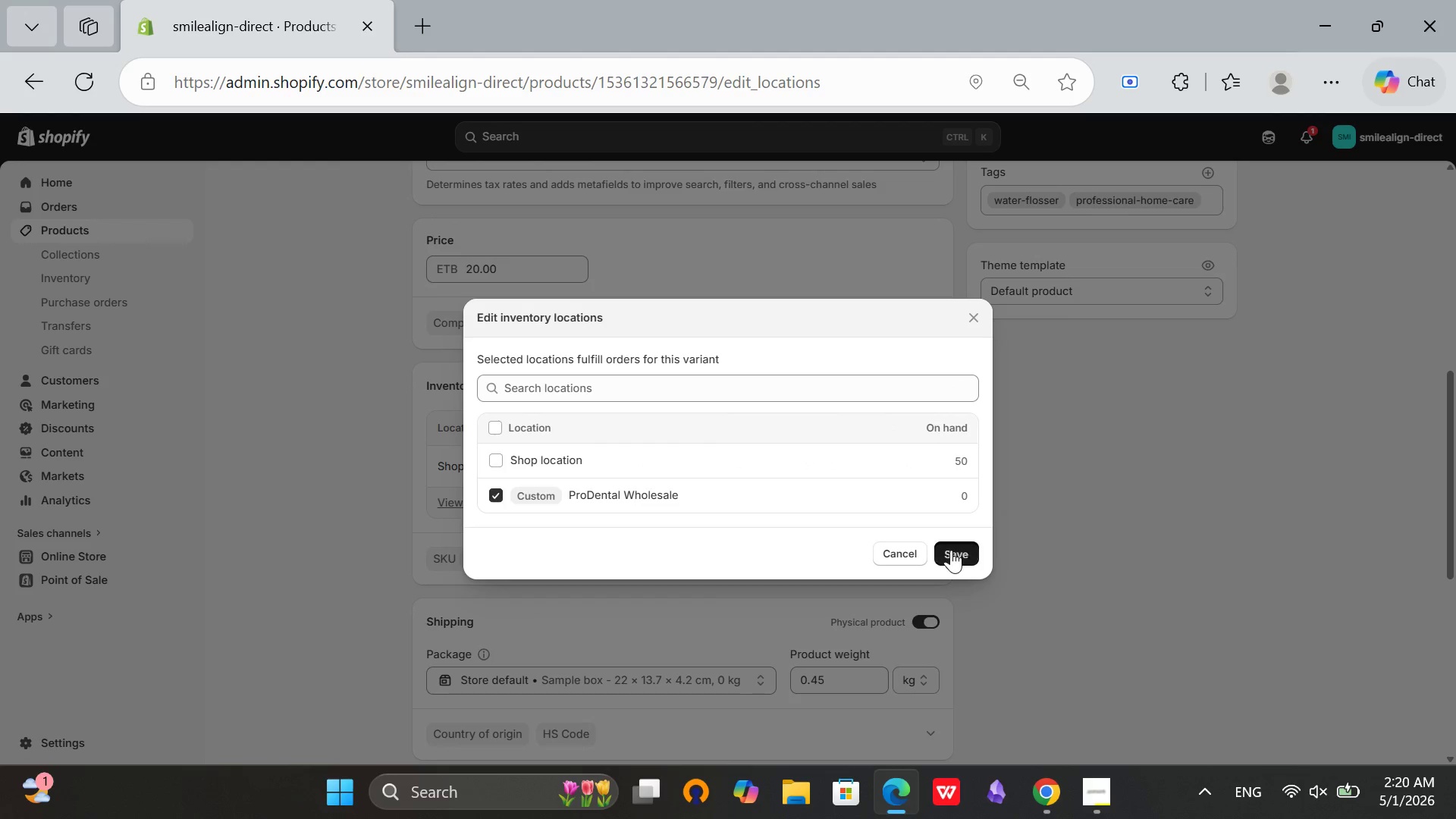 
left_click([951, 550])
 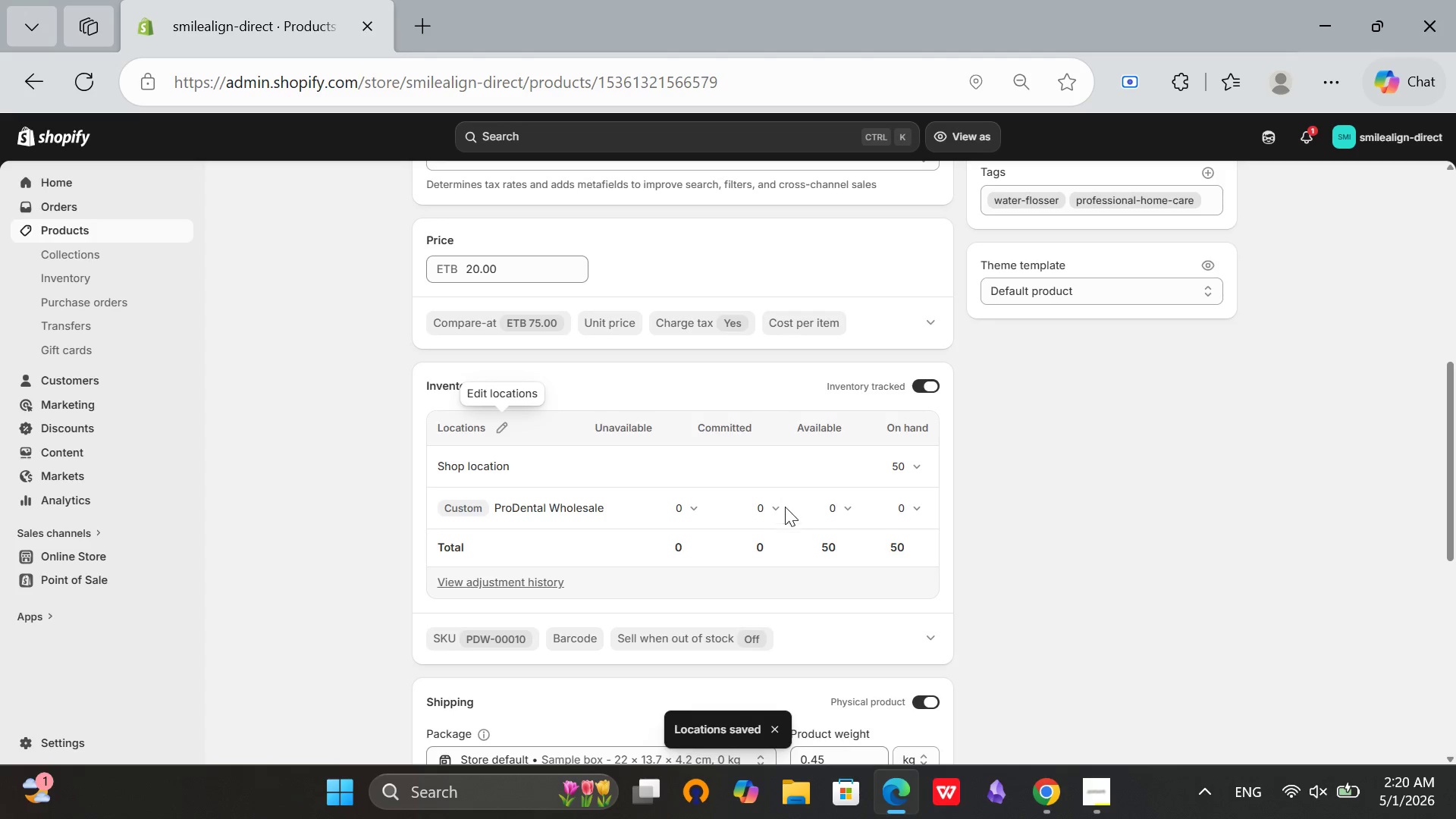 
left_click([823, 511])
 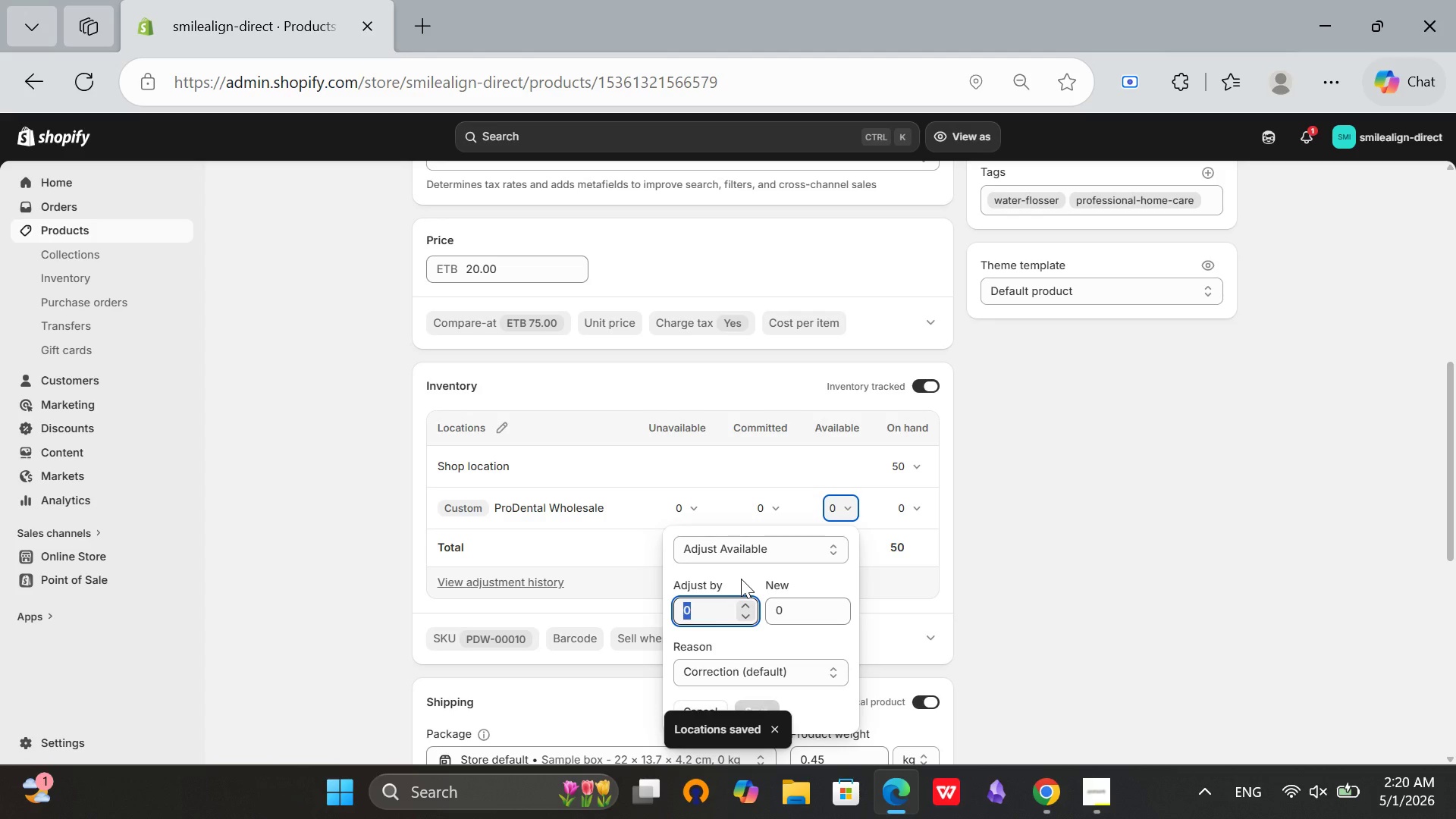 
type(50)
 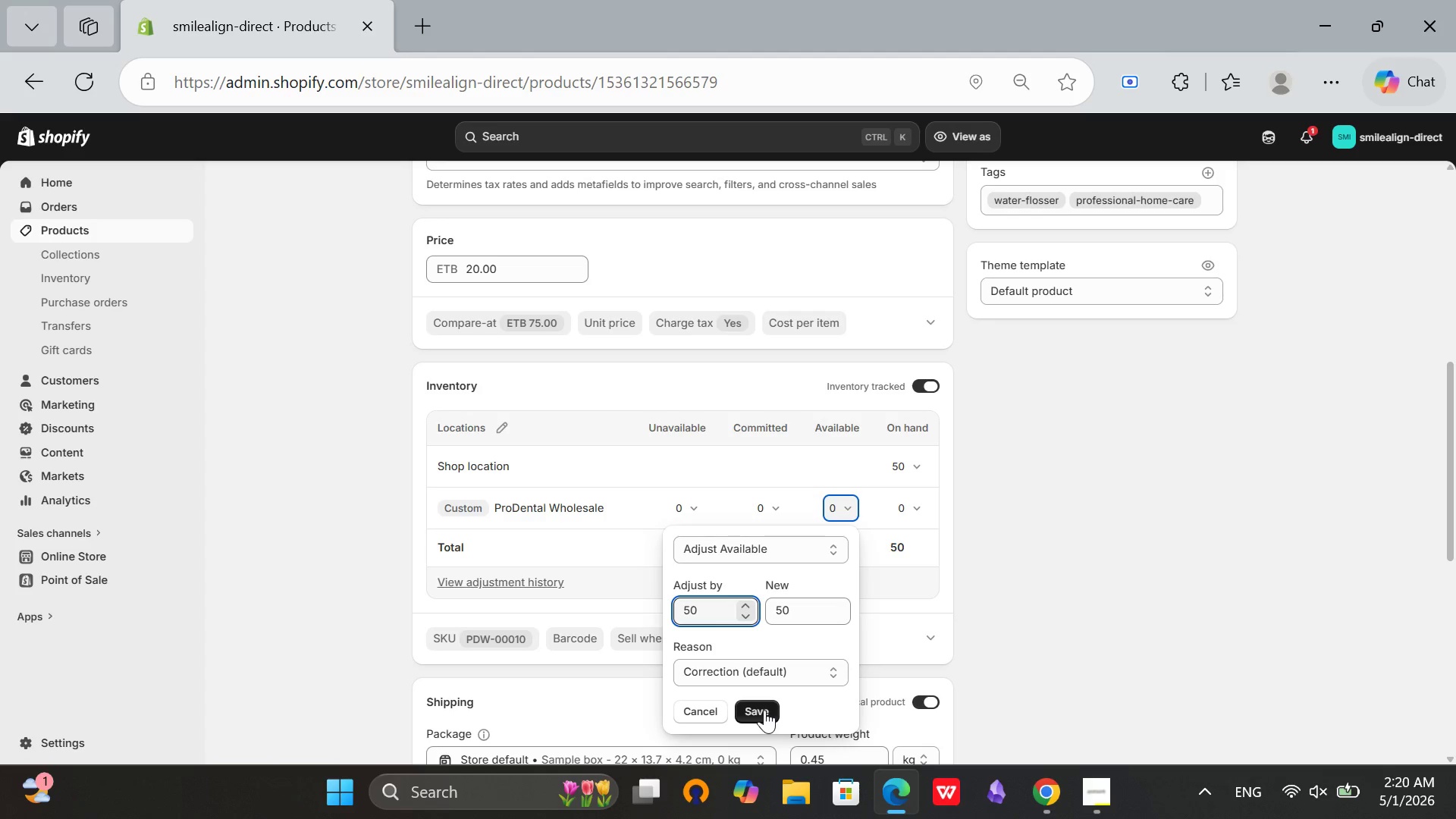 
left_click([763, 711])
 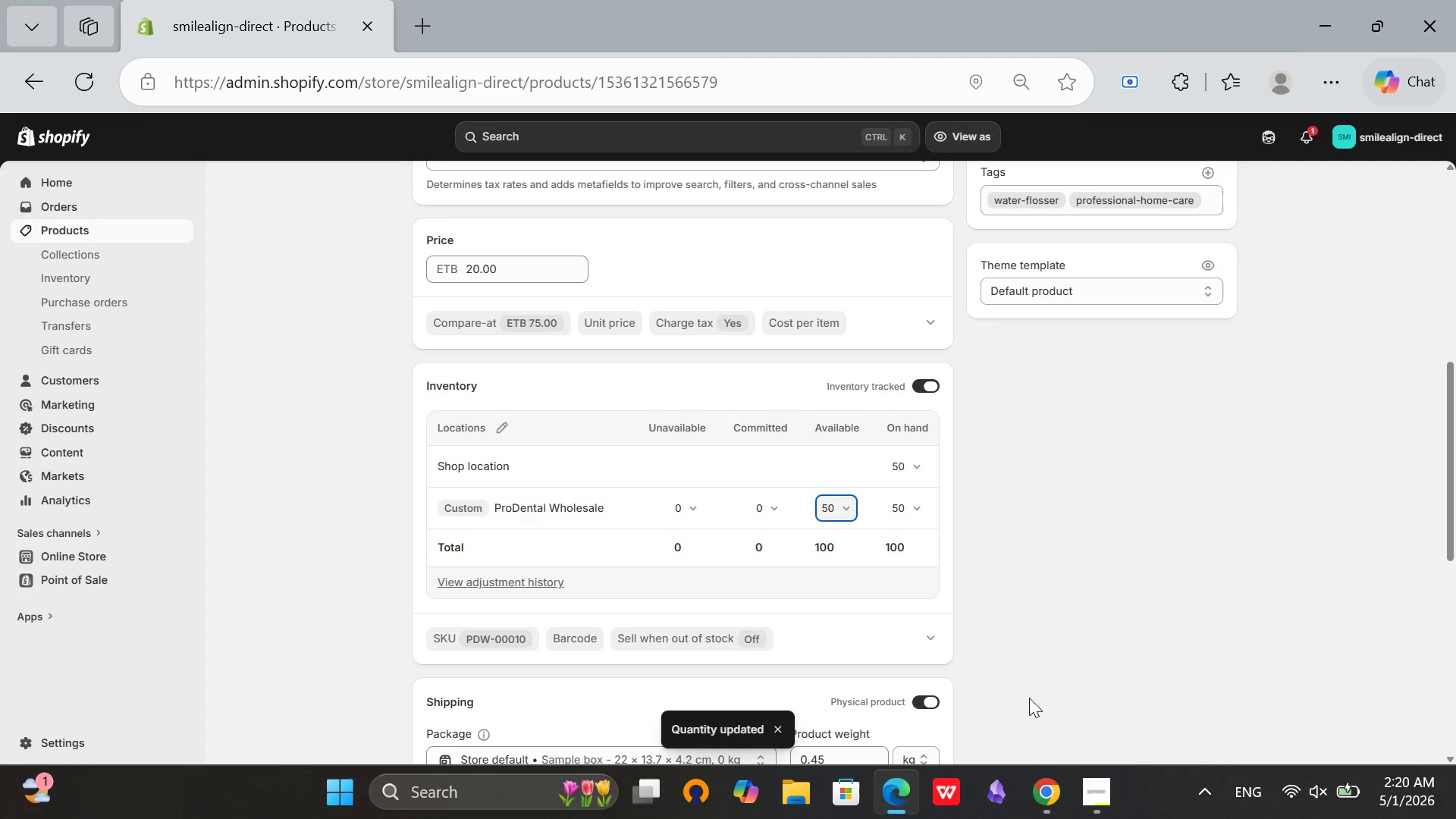 
left_click([1097, 798])
 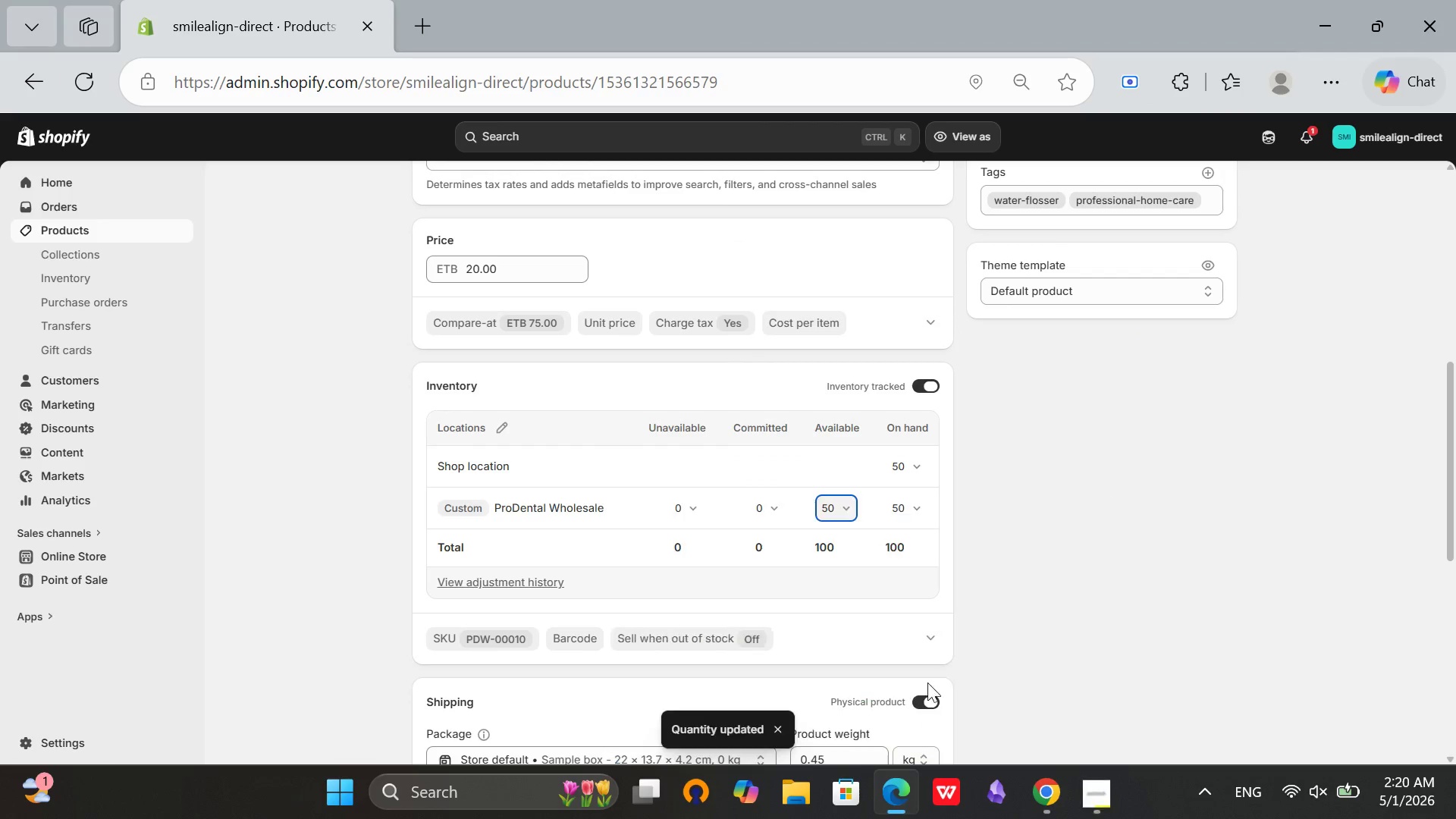 
scroll: coordinate [852, 626], scroll_direction: down, amount: 6.0
 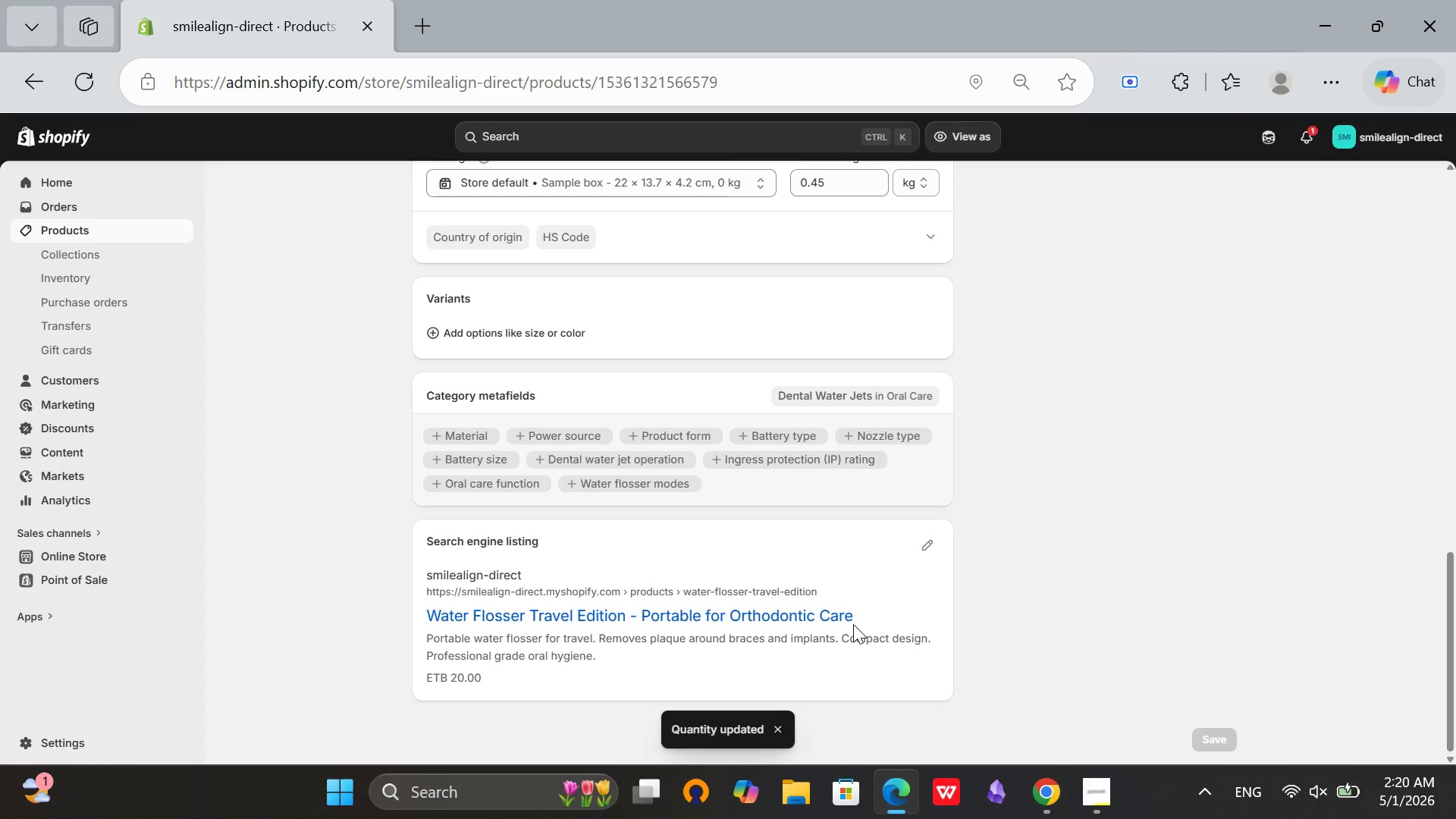 
scroll: coordinate [780, 654], scroll_direction: up, amount: 10.0
 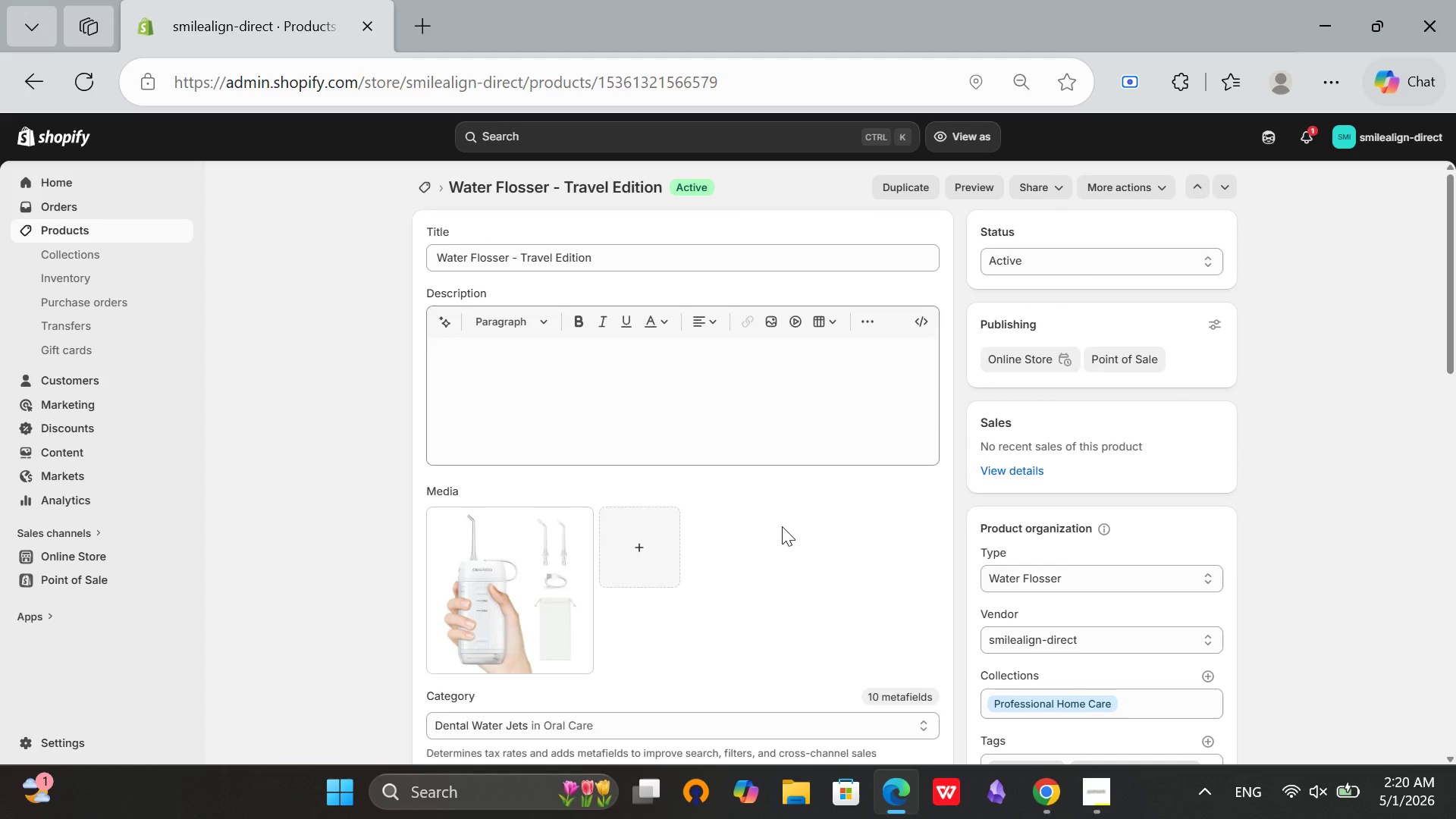 
left_click([782, 526])
 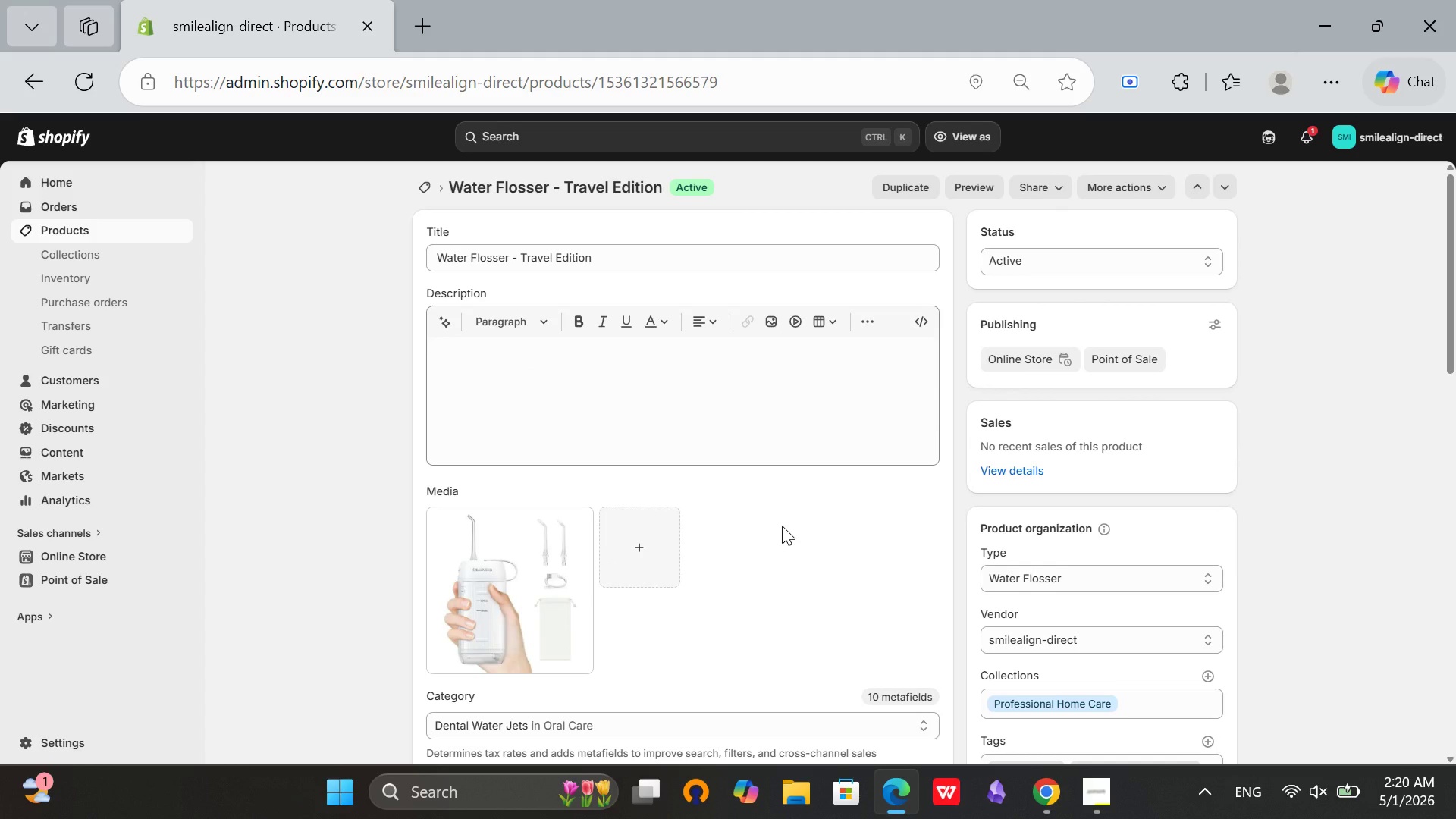 
scroll: coordinate [779, 526], scroll_direction: up, amount: 4.0
 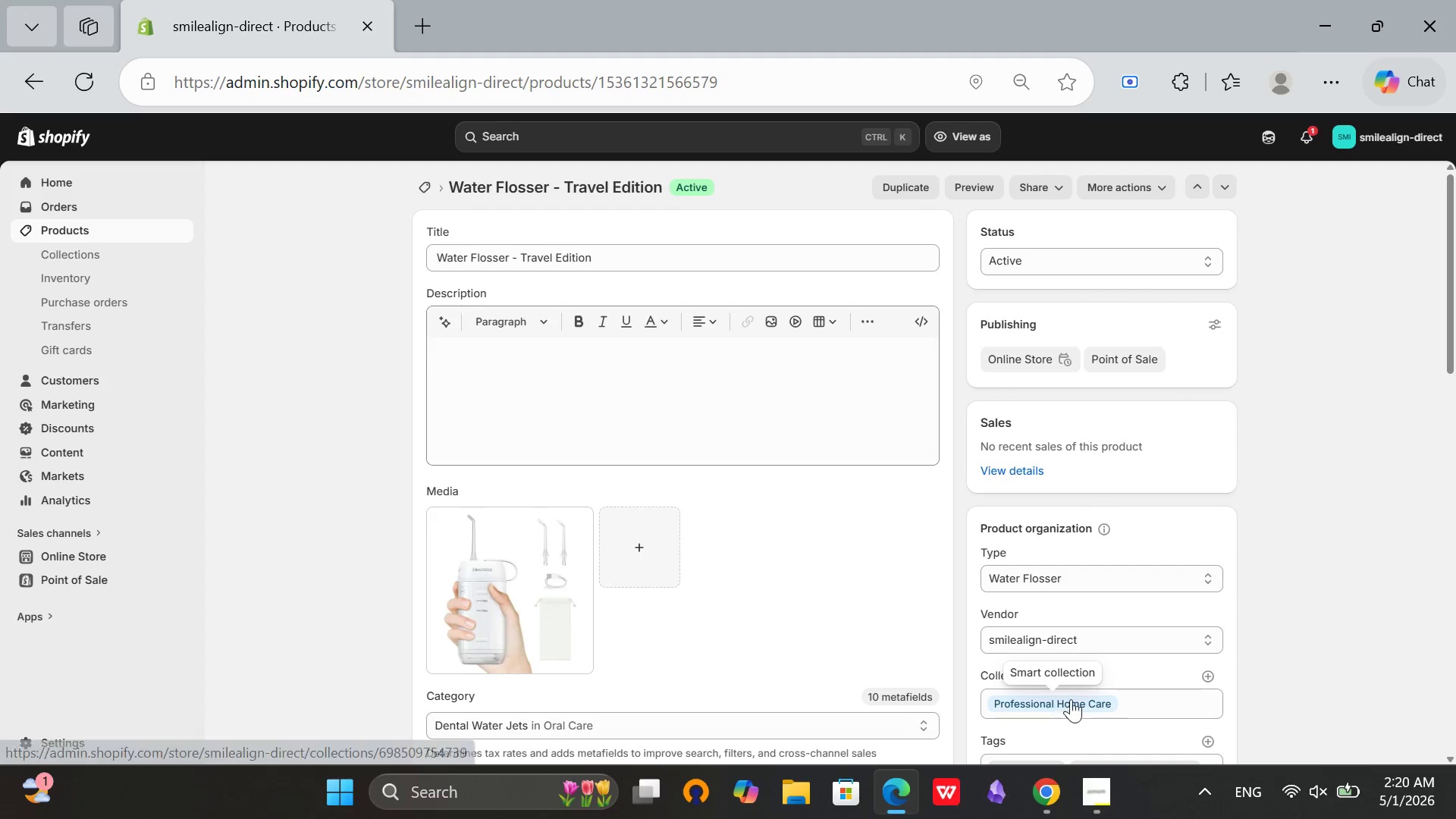 
scroll: coordinate [1251, 700], scroll_direction: down, amount: 2.0
 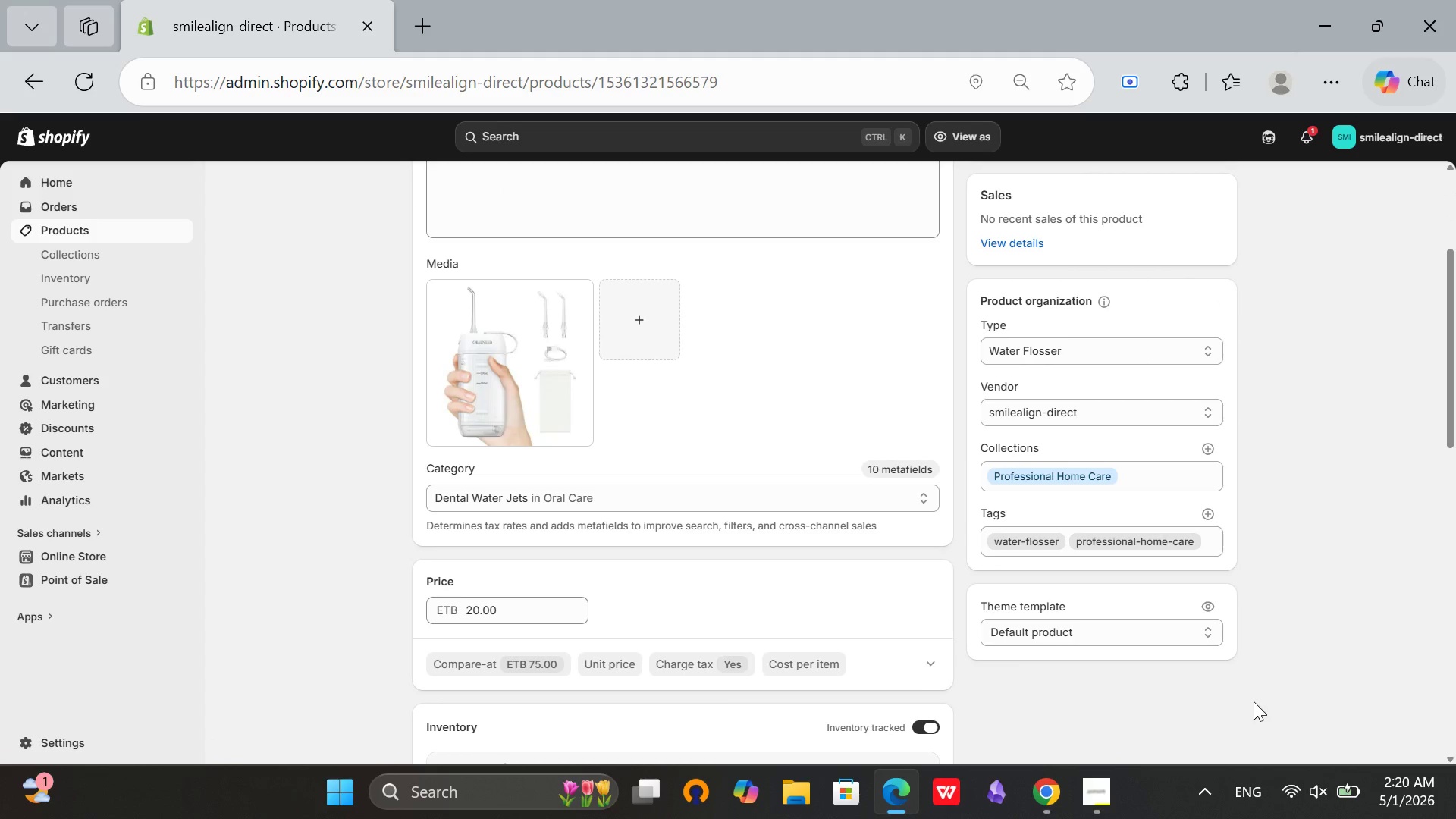 
scroll: coordinate [677, 603], scroll_direction: up, amount: 11.0
 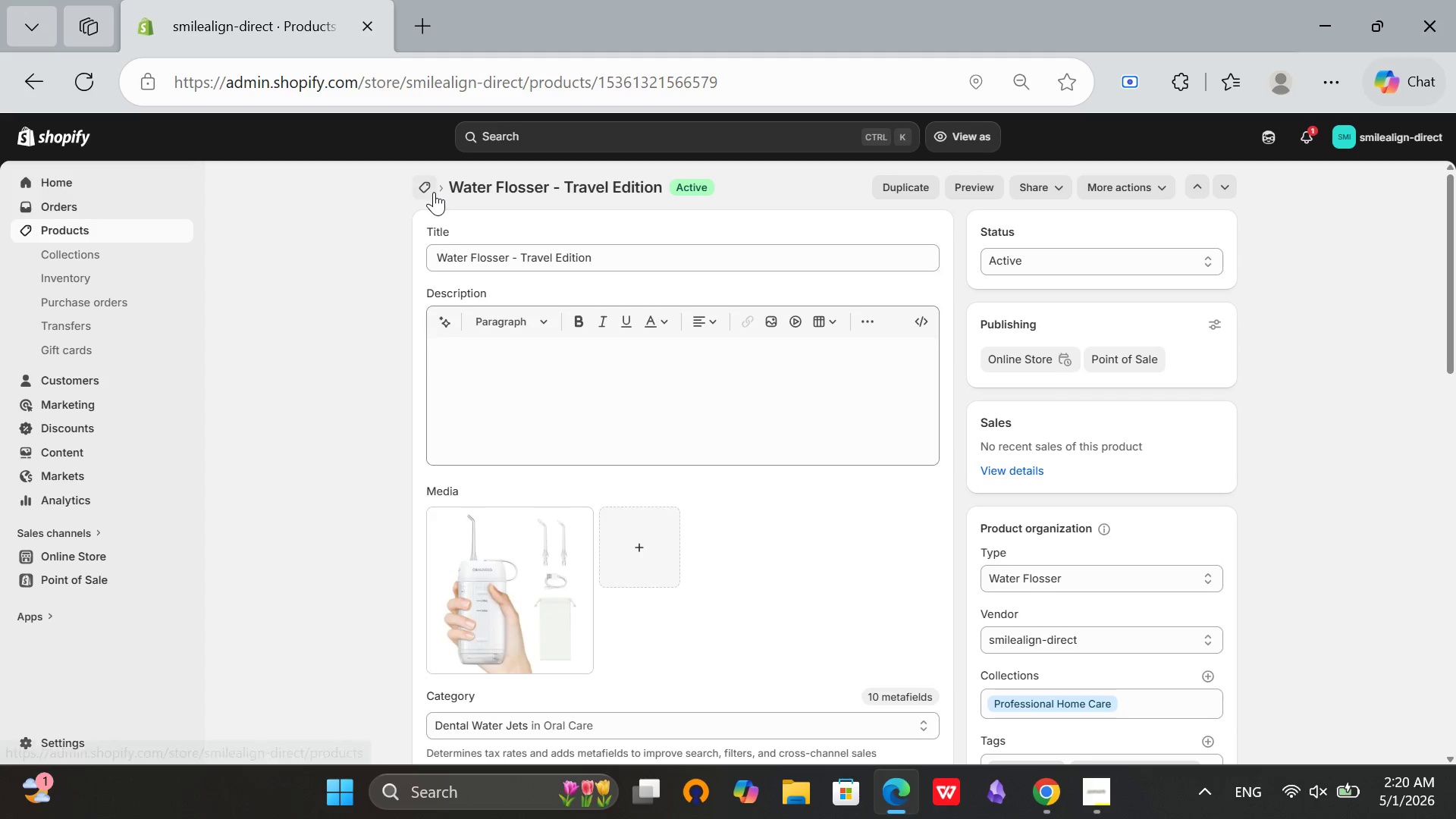 
left_click([434, 192])
 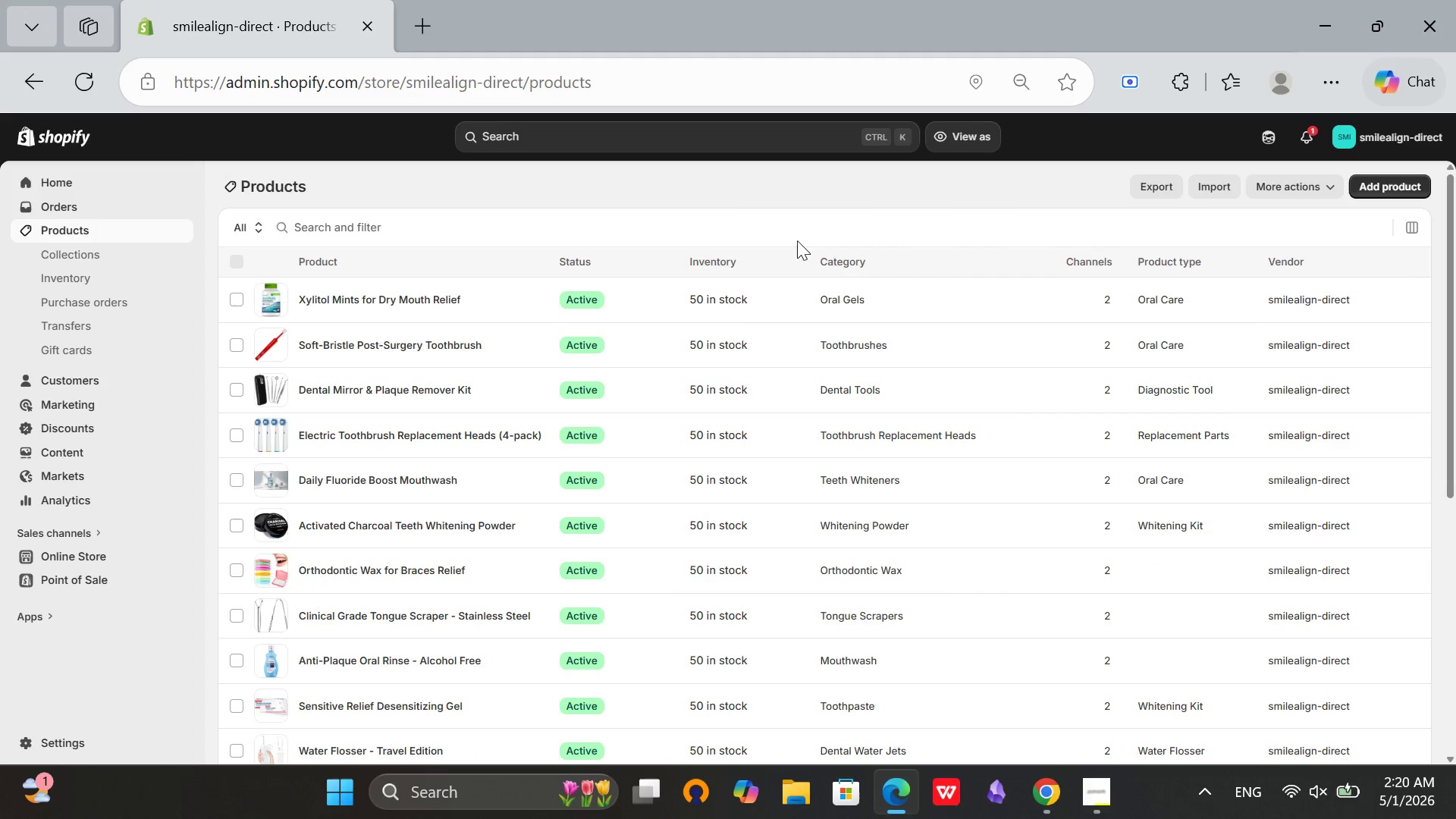 
scroll: coordinate [631, 410], scroll_direction: down, amount: 9.0
 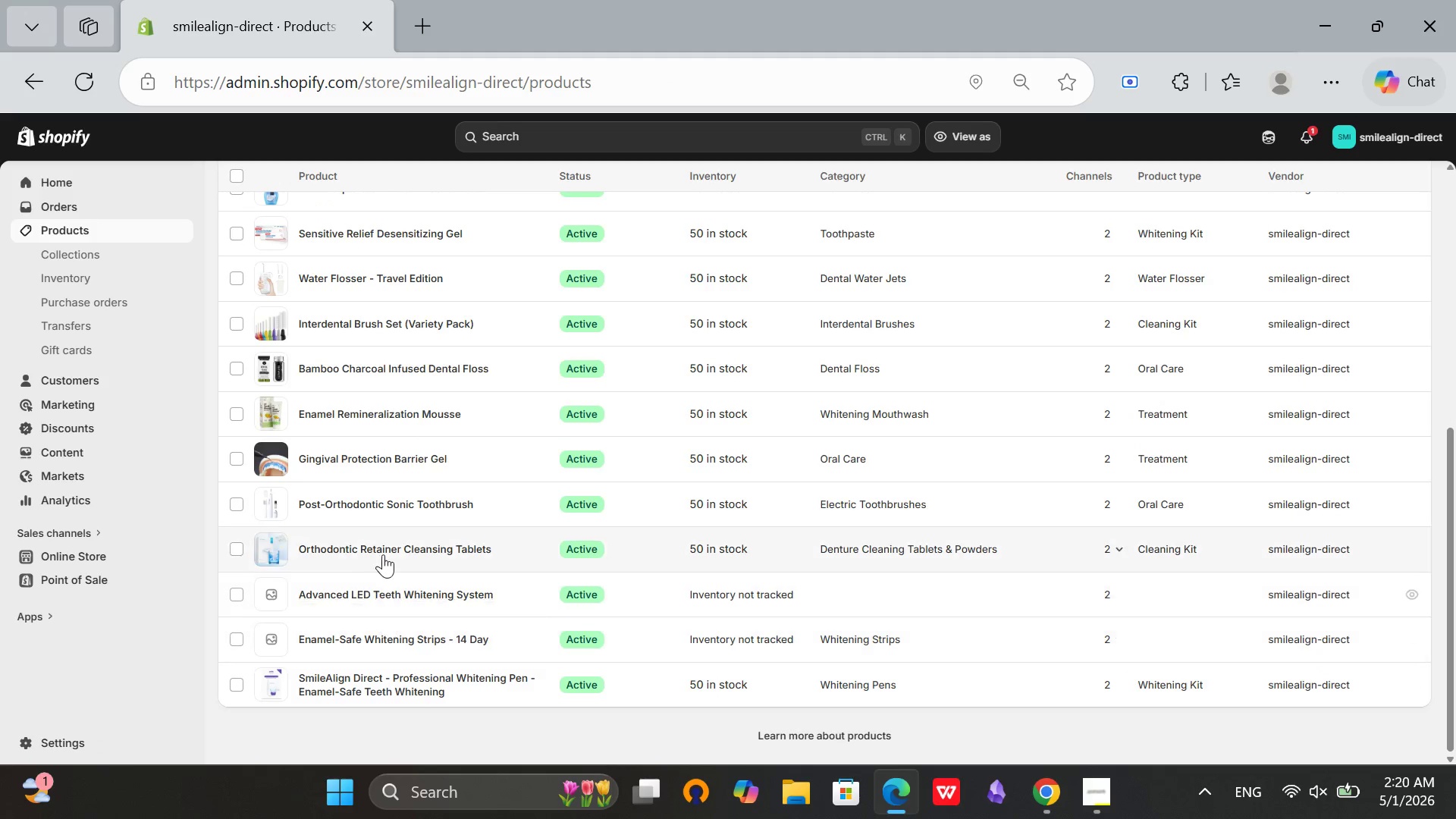 
scroll: coordinate [383, 547], scroll_direction: up, amount: 8.0
 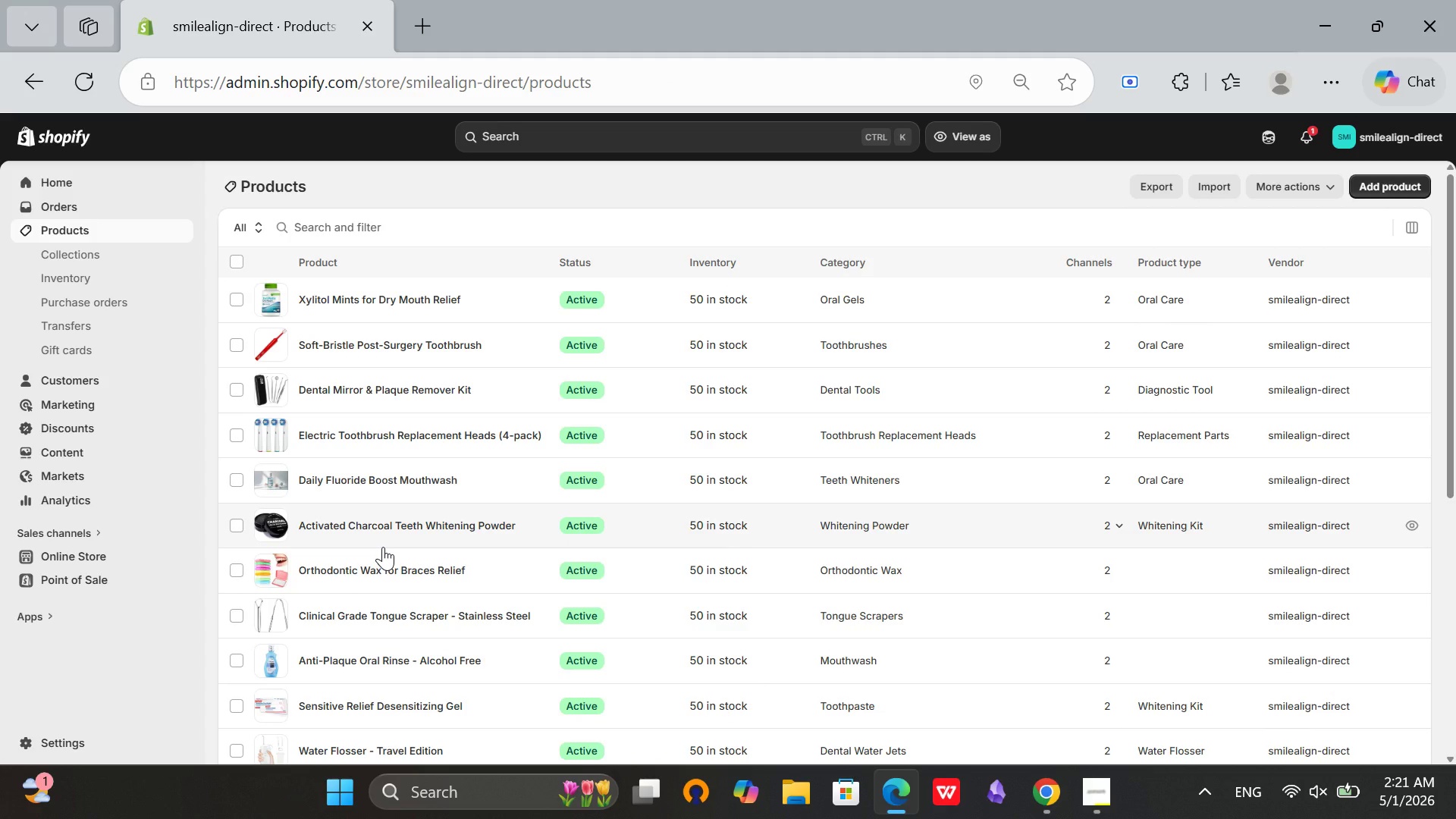 
wait(11.79)
 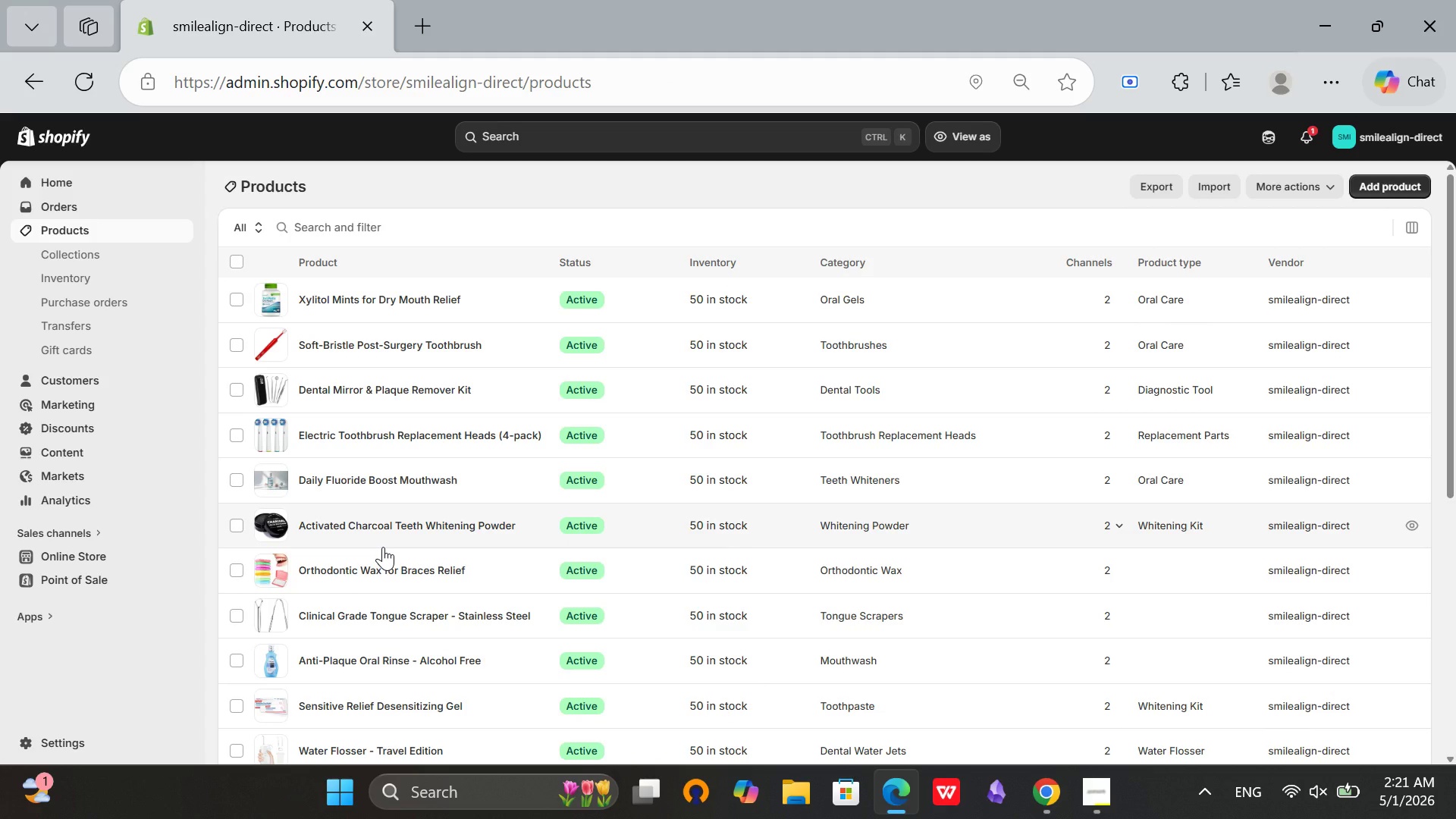 
scroll: coordinate [373, 636], scroll_direction: down, amount: 5.0
 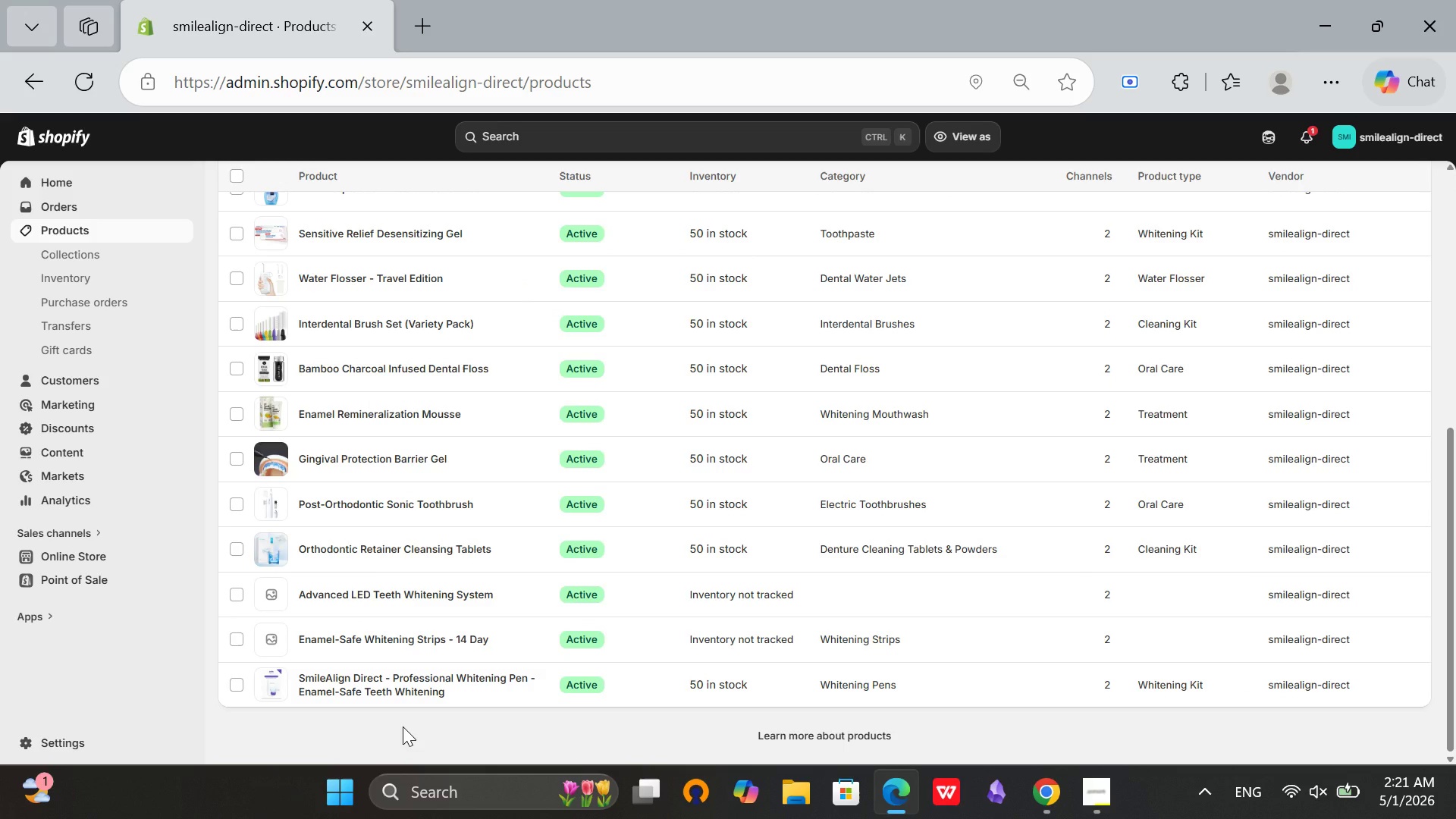 
wait(10.08)
 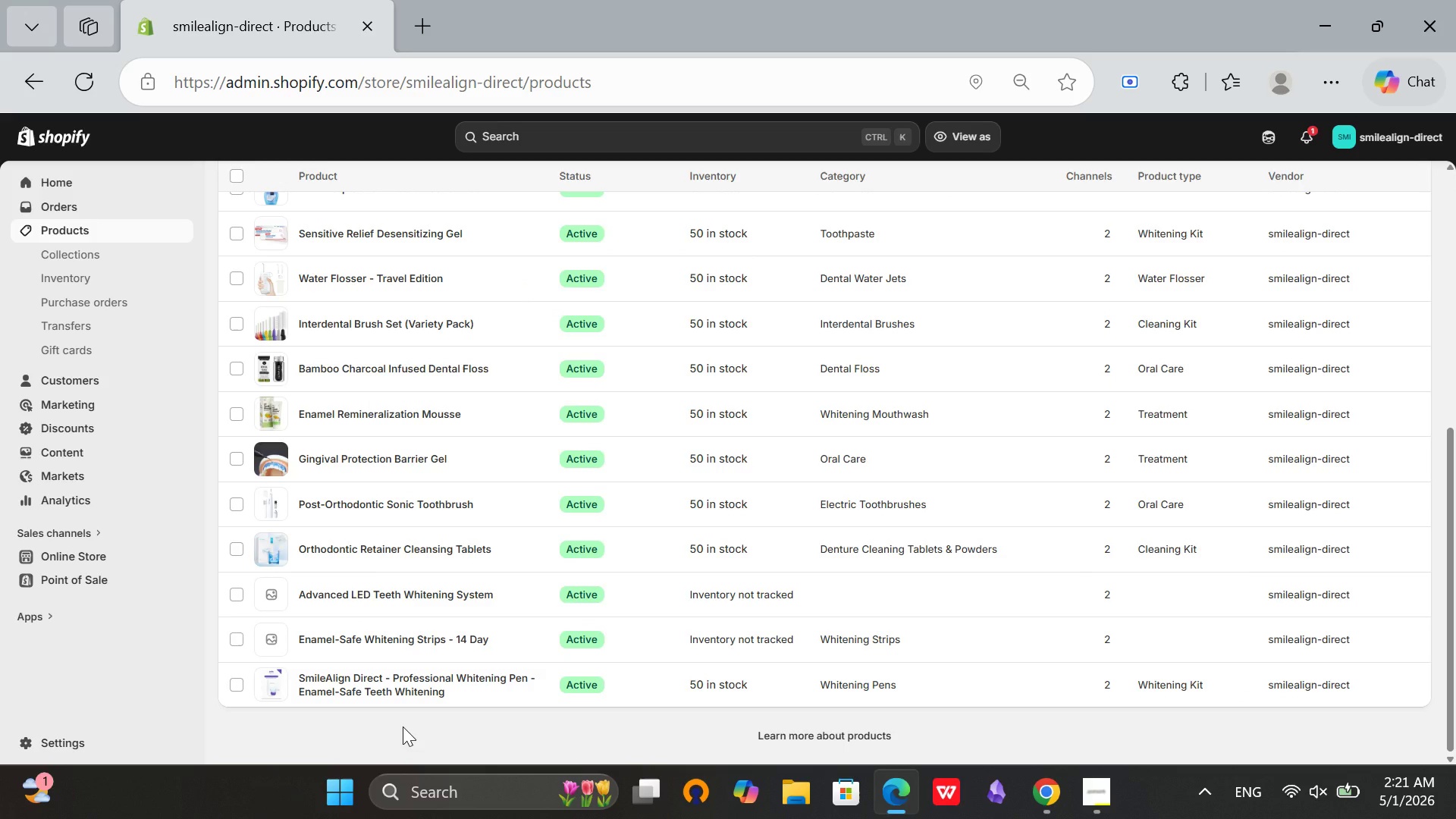 
scroll: coordinate [130, 265], scroll_direction: up, amount: 11.0
 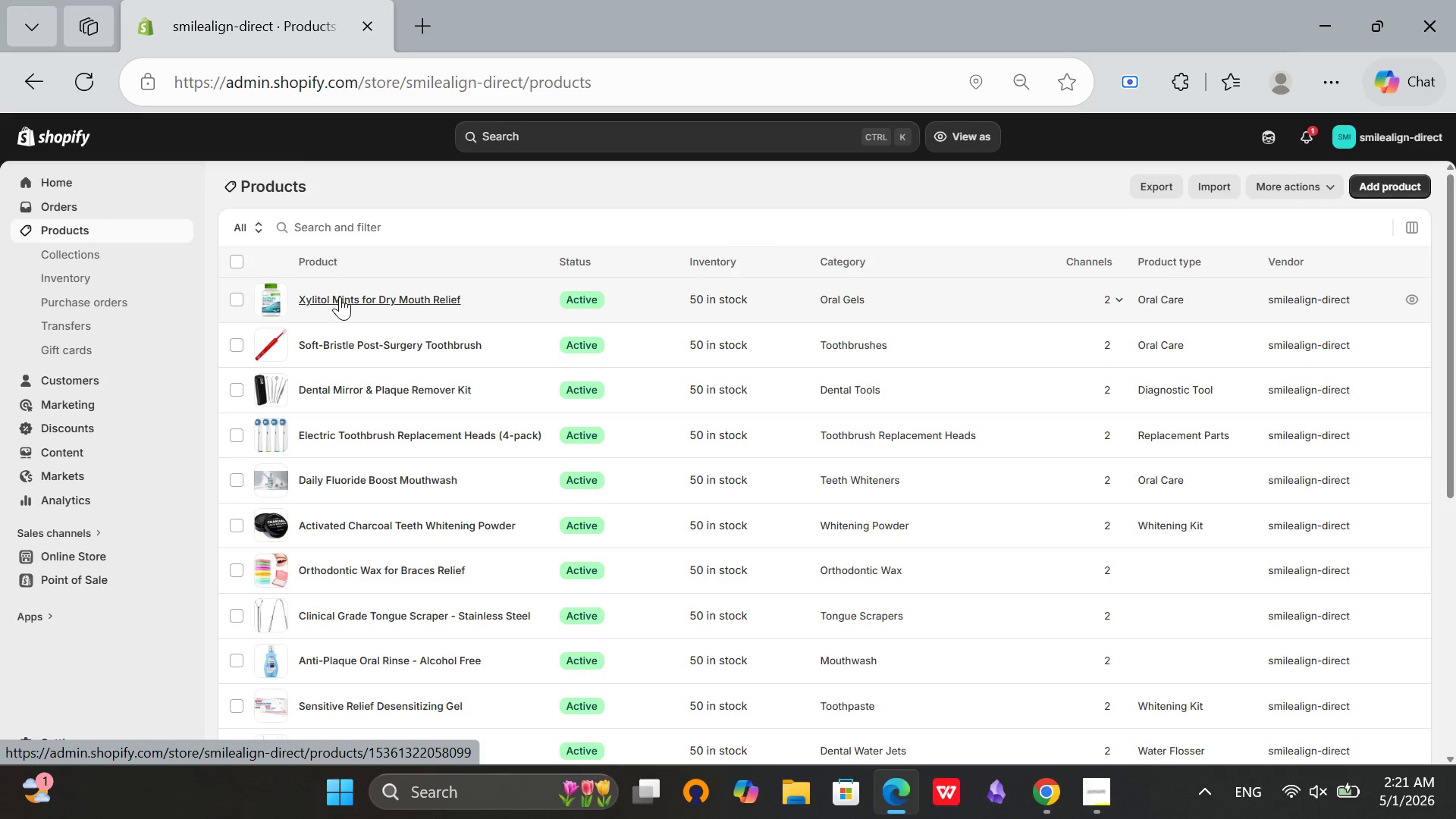 
scroll: coordinate [336, 310], scroll_direction: down, amount: 8.0
 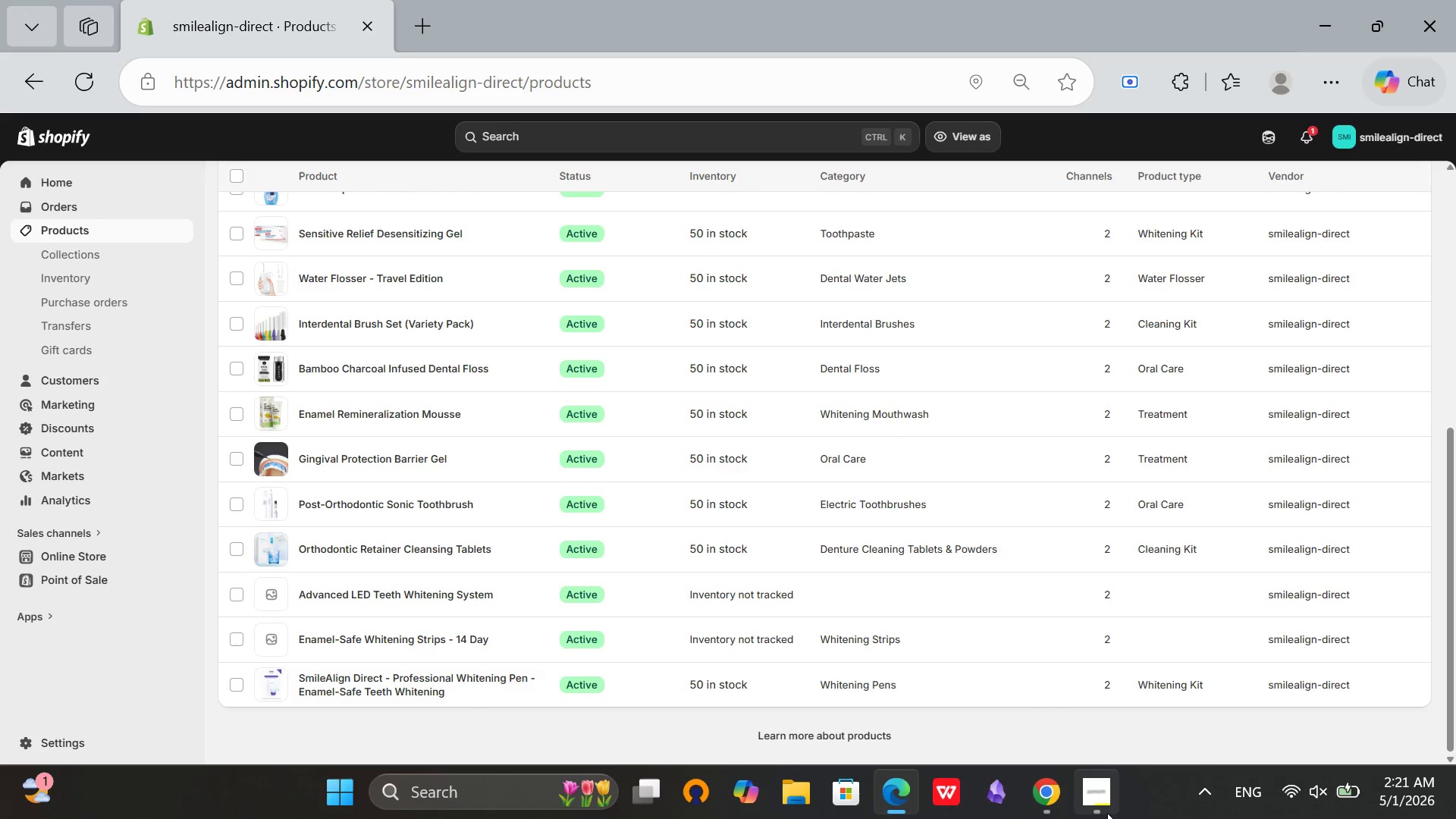 
left_click([1098, 818])